 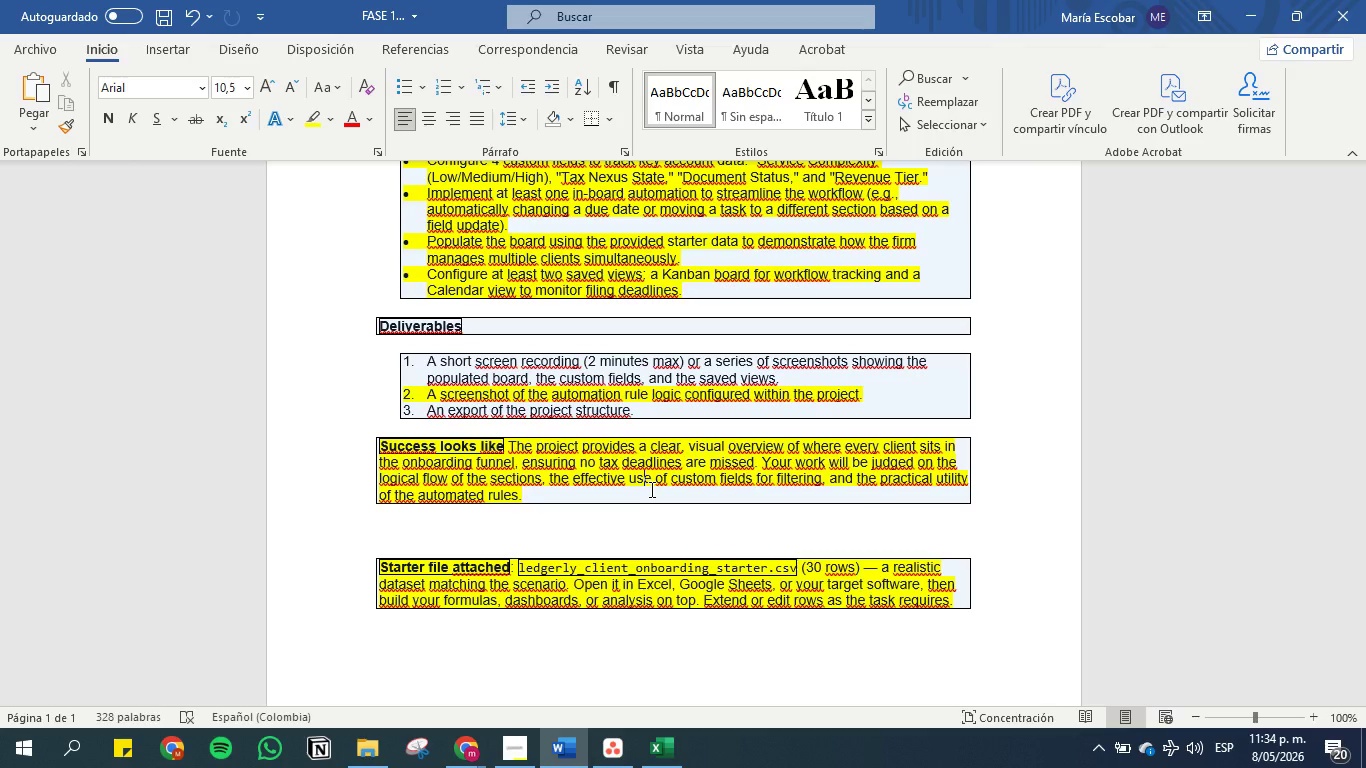 
mouse_move([8, 757])
 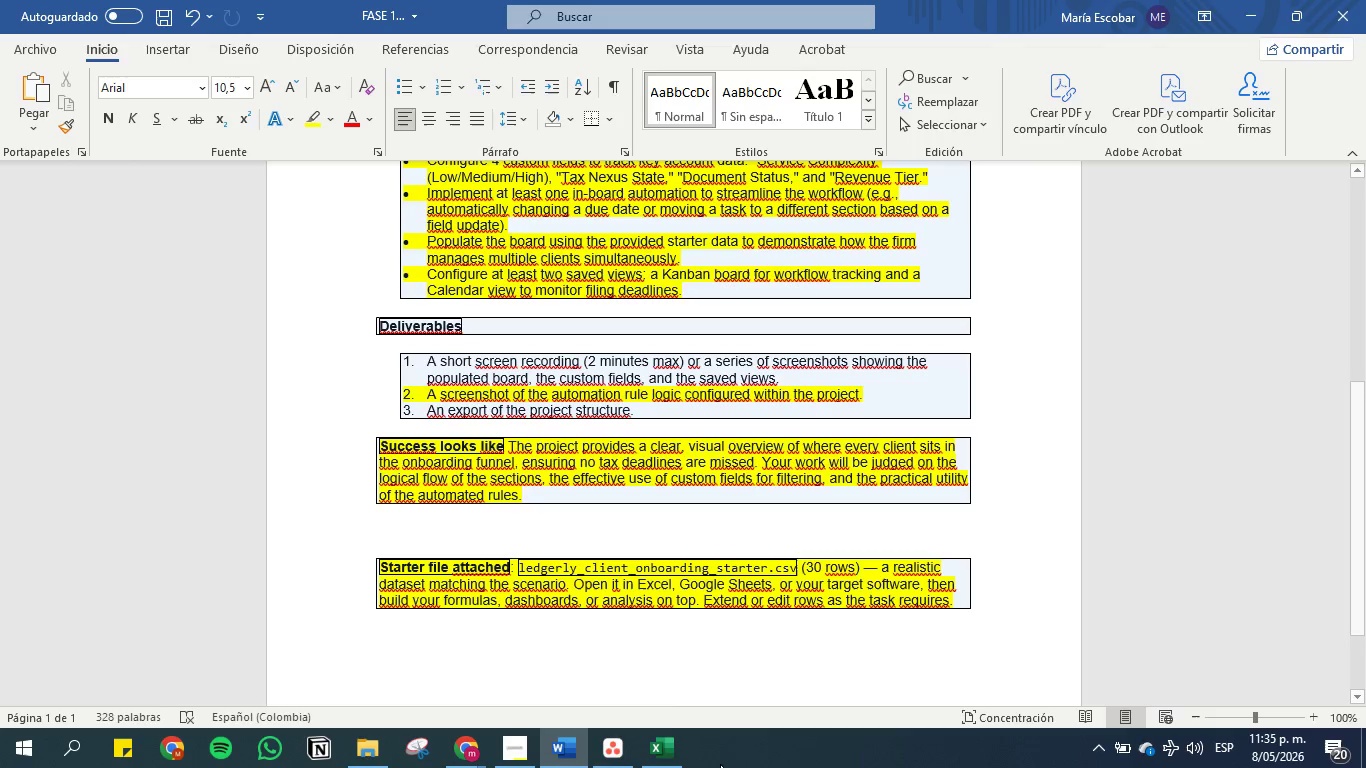 
wait(11.9)
 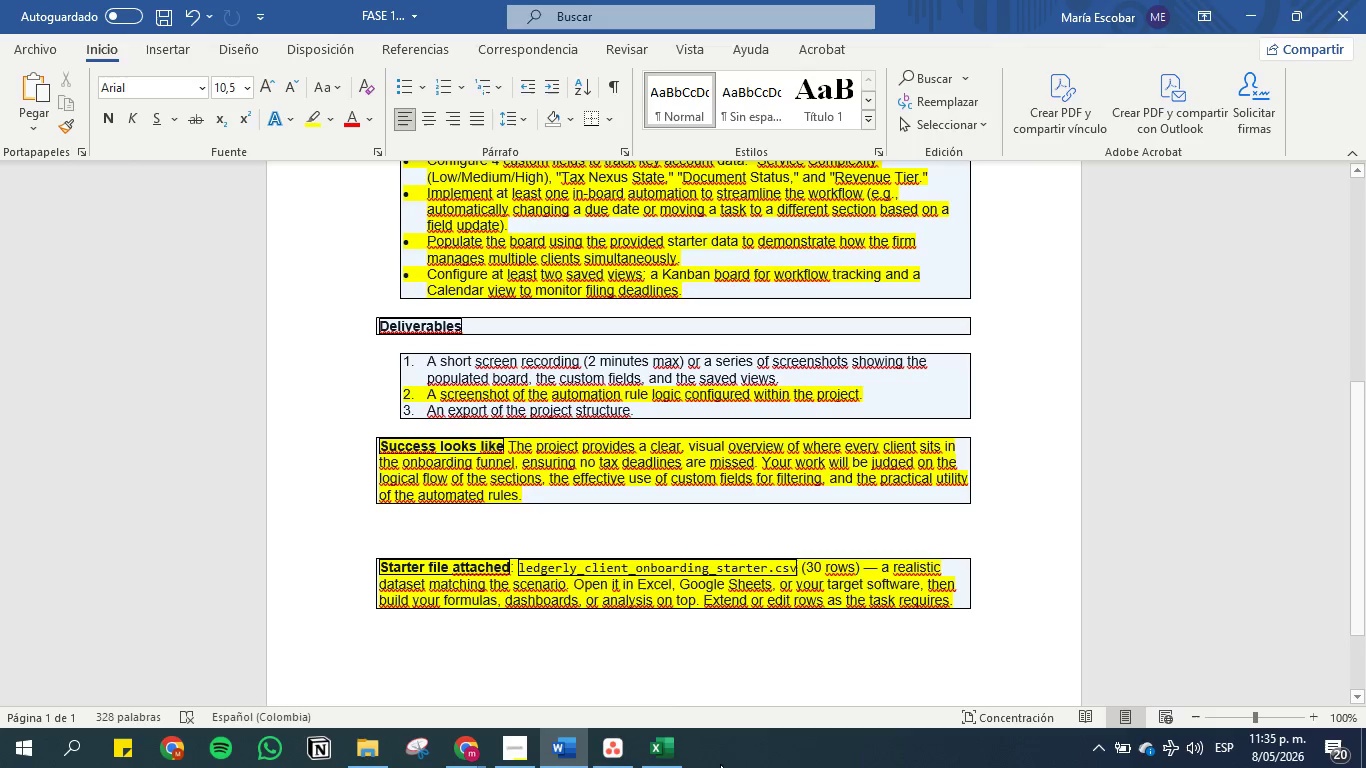 
left_click([606, 741])
 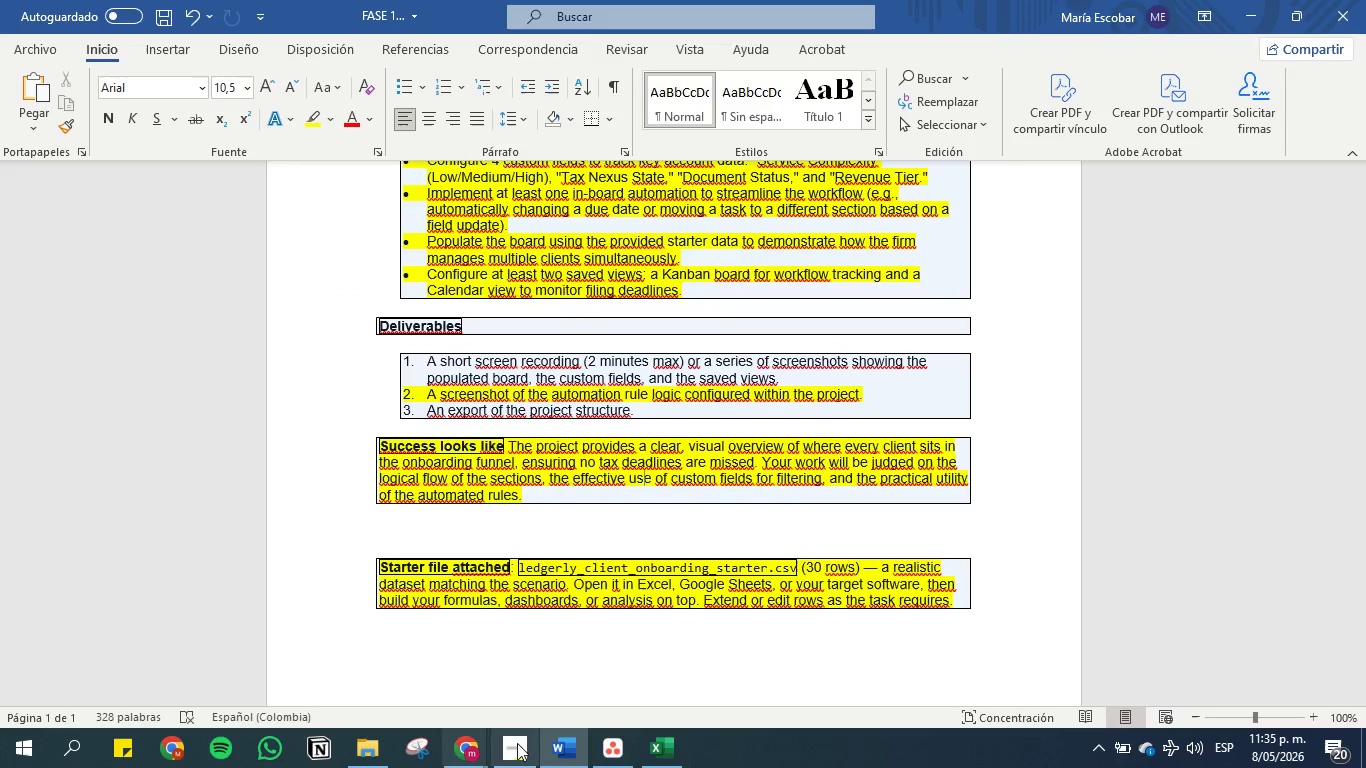 
left_click([611, 743])
 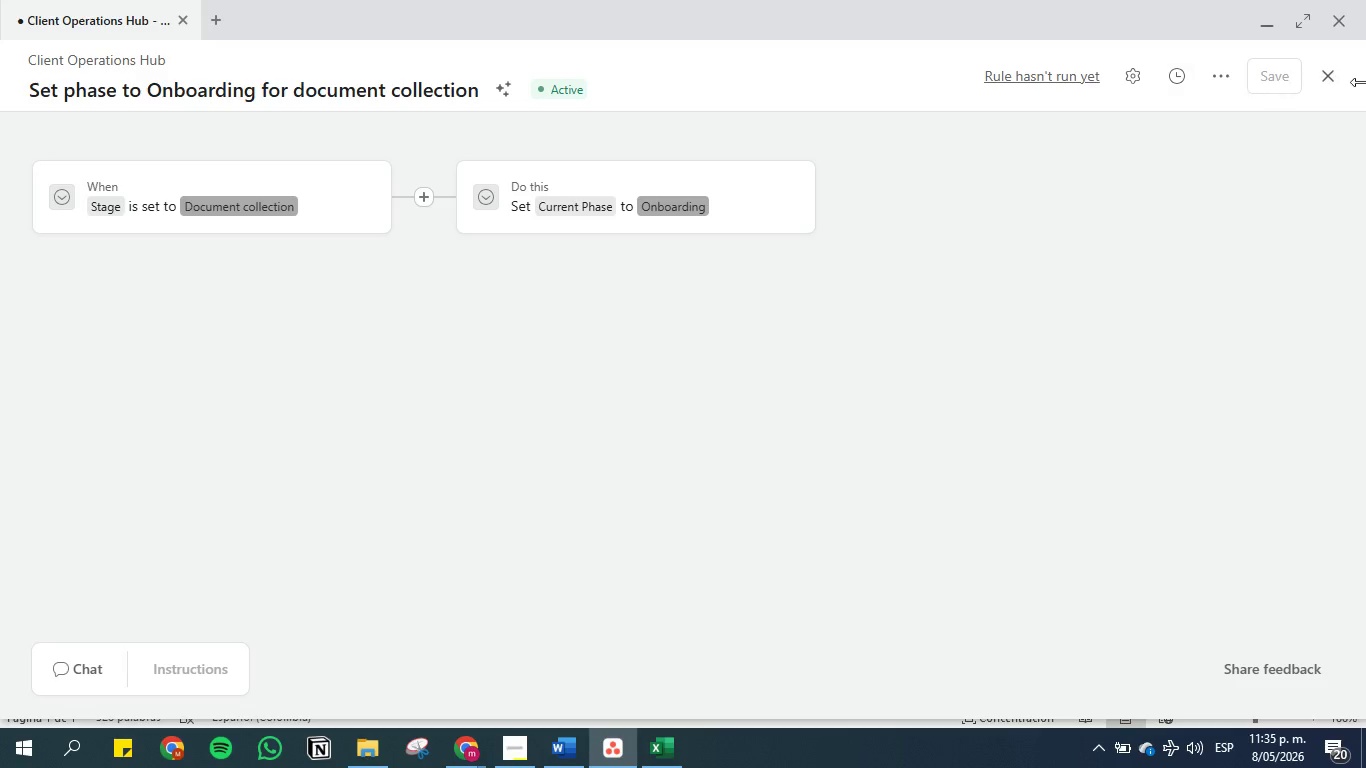 
left_click([1328, 71])
 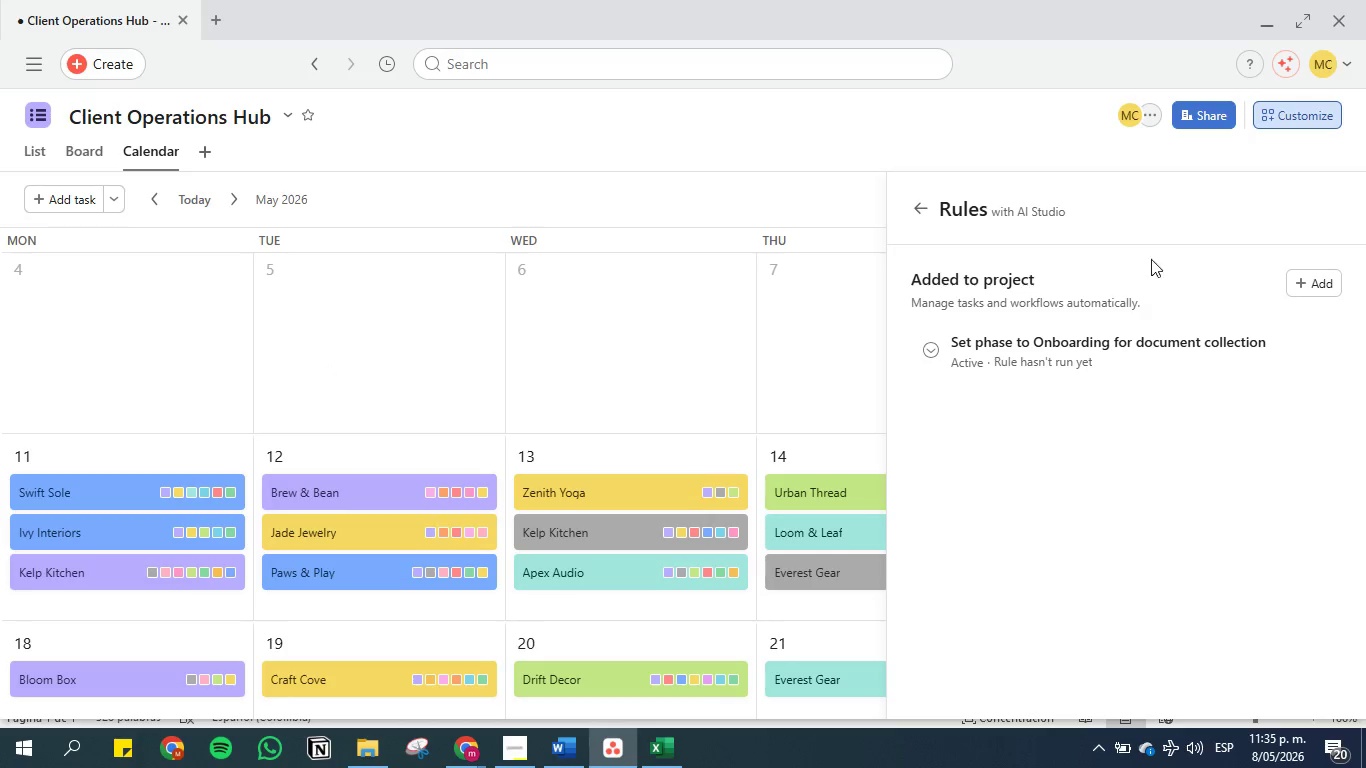 
left_click([922, 203])
 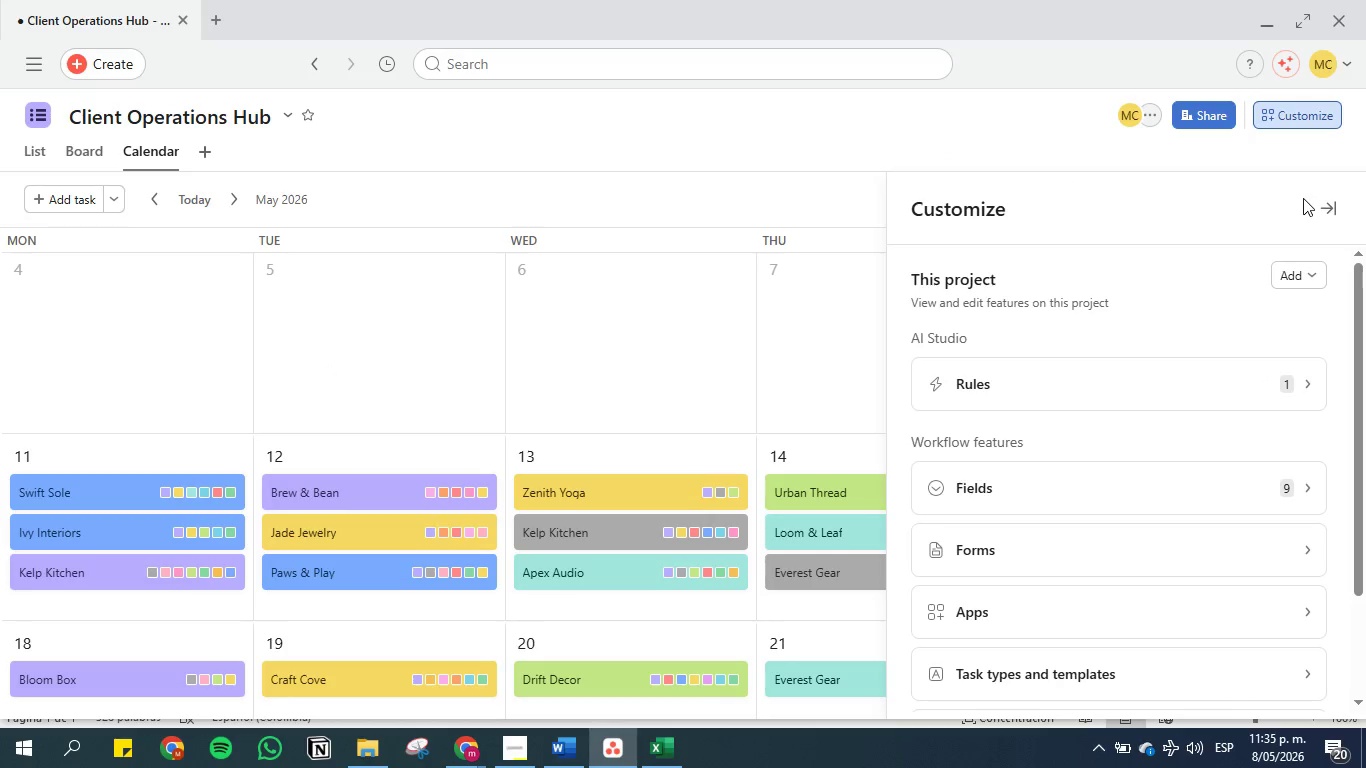 
left_click([1338, 208])
 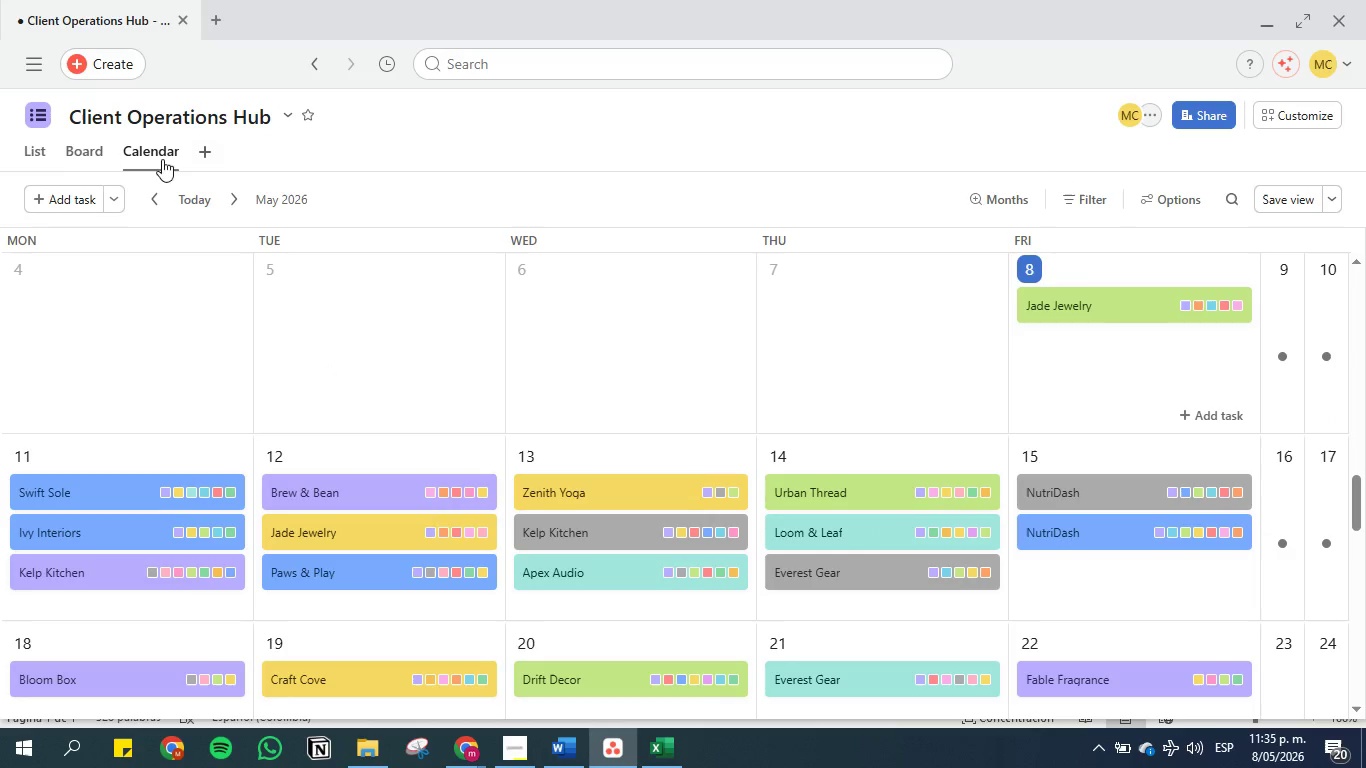 
left_click([37, 153])
 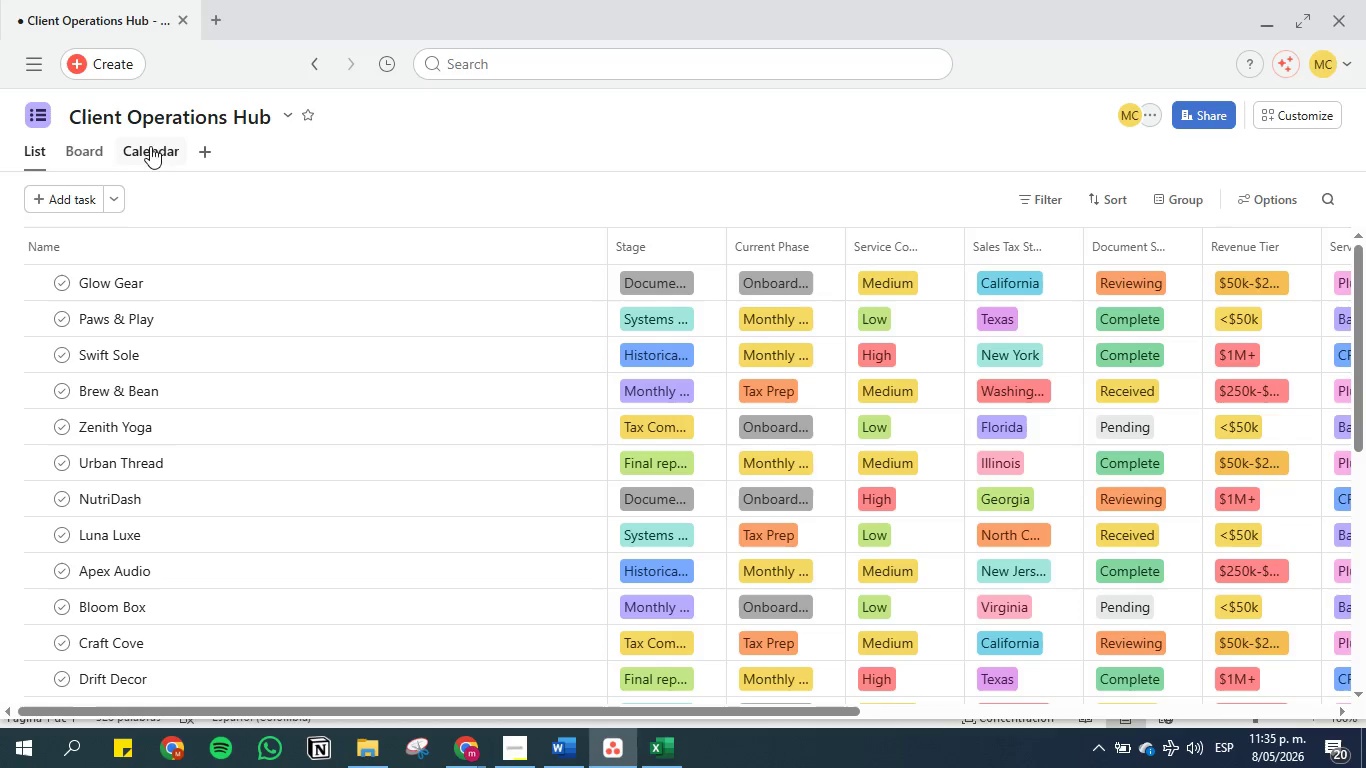 
left_click([86, 157])
 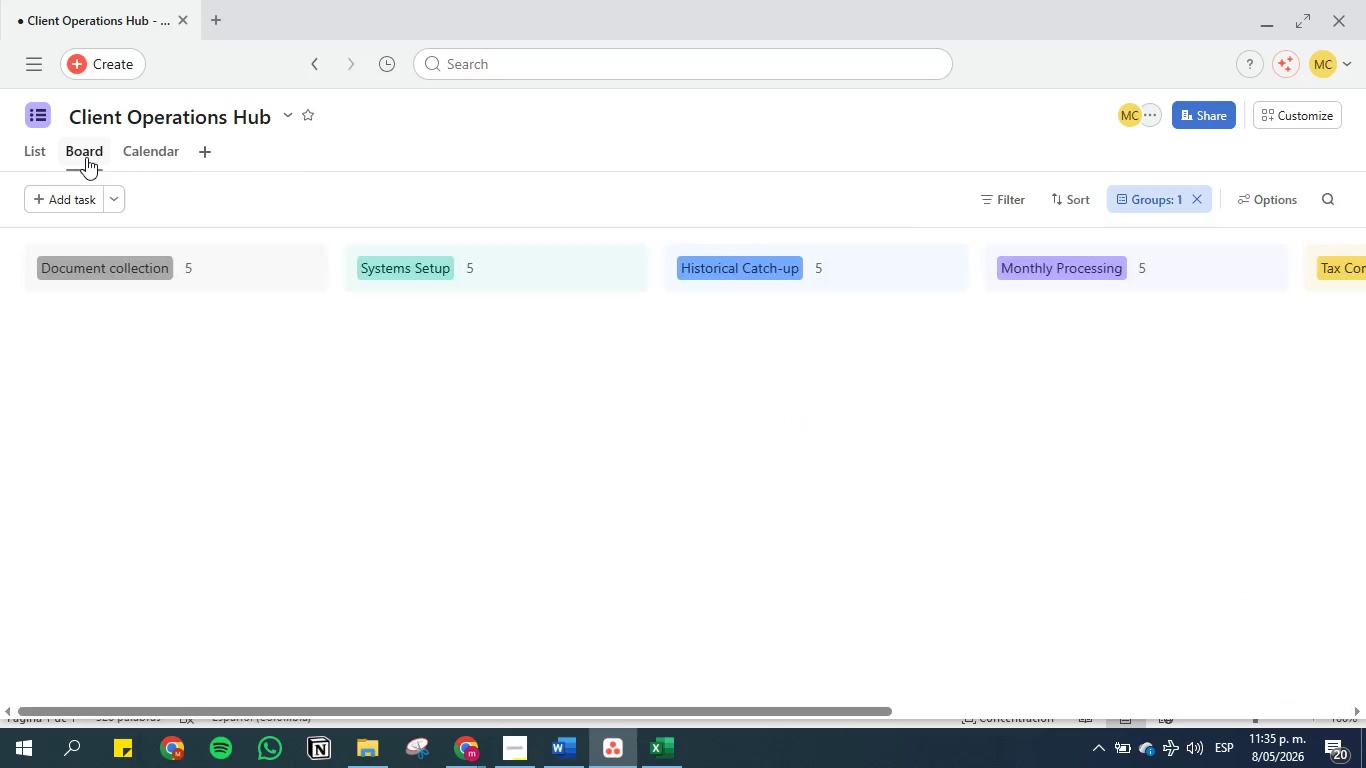 
right_click([86, 157])
 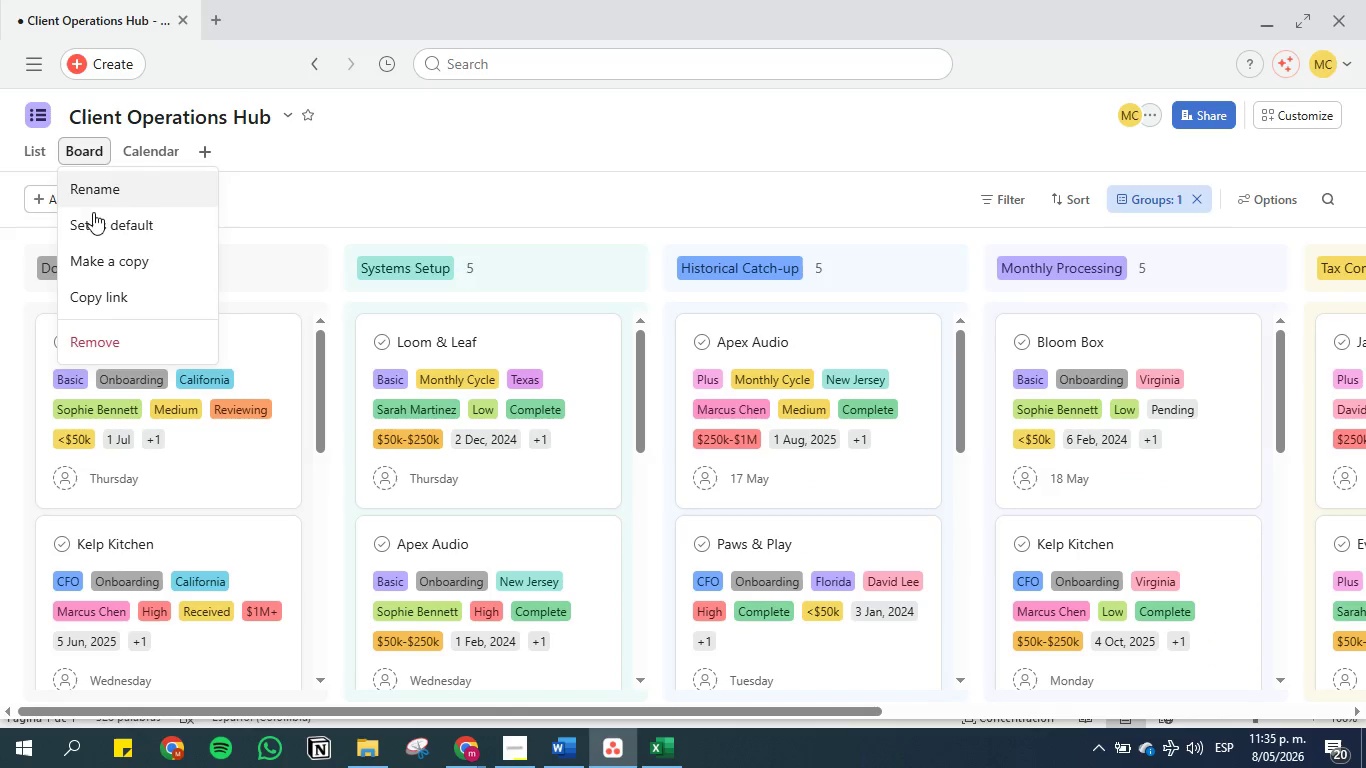 
left_click([94, 218])
 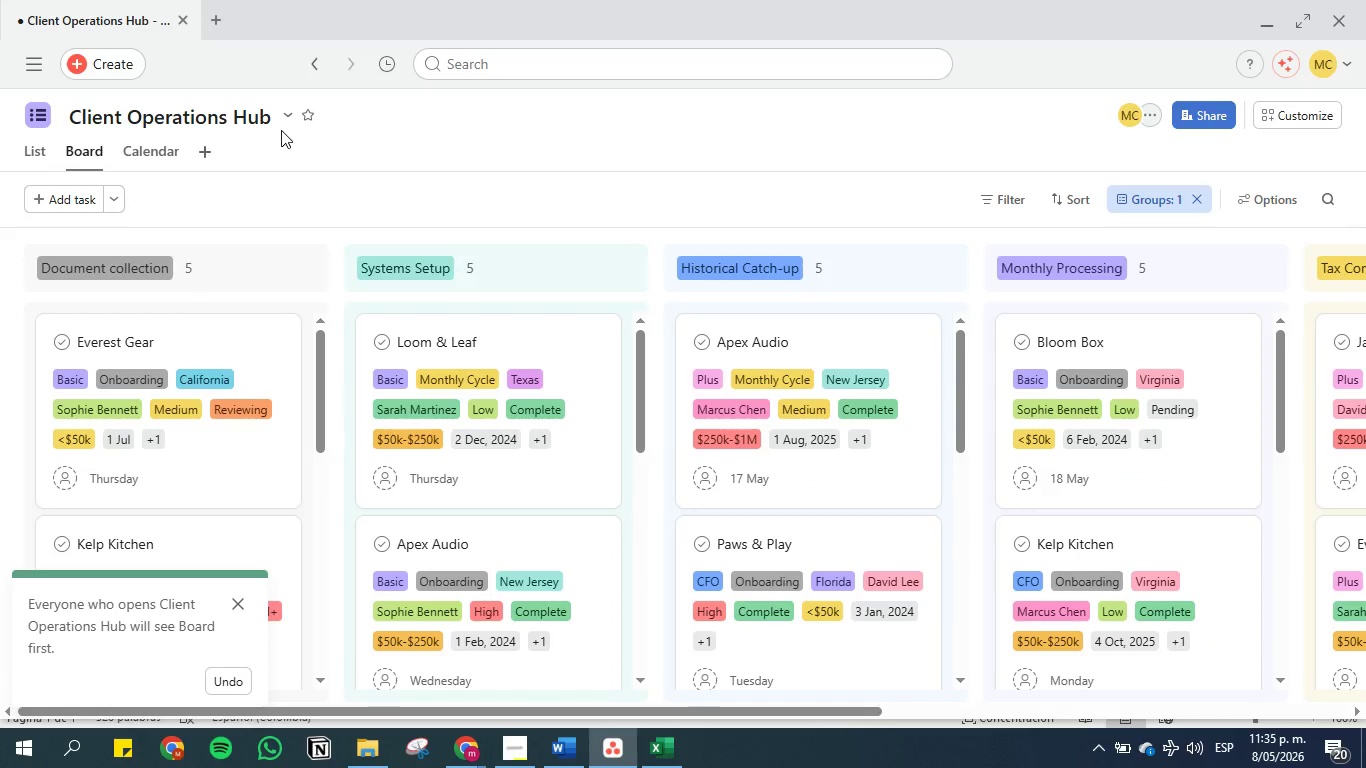 
left_click([290, 116])
 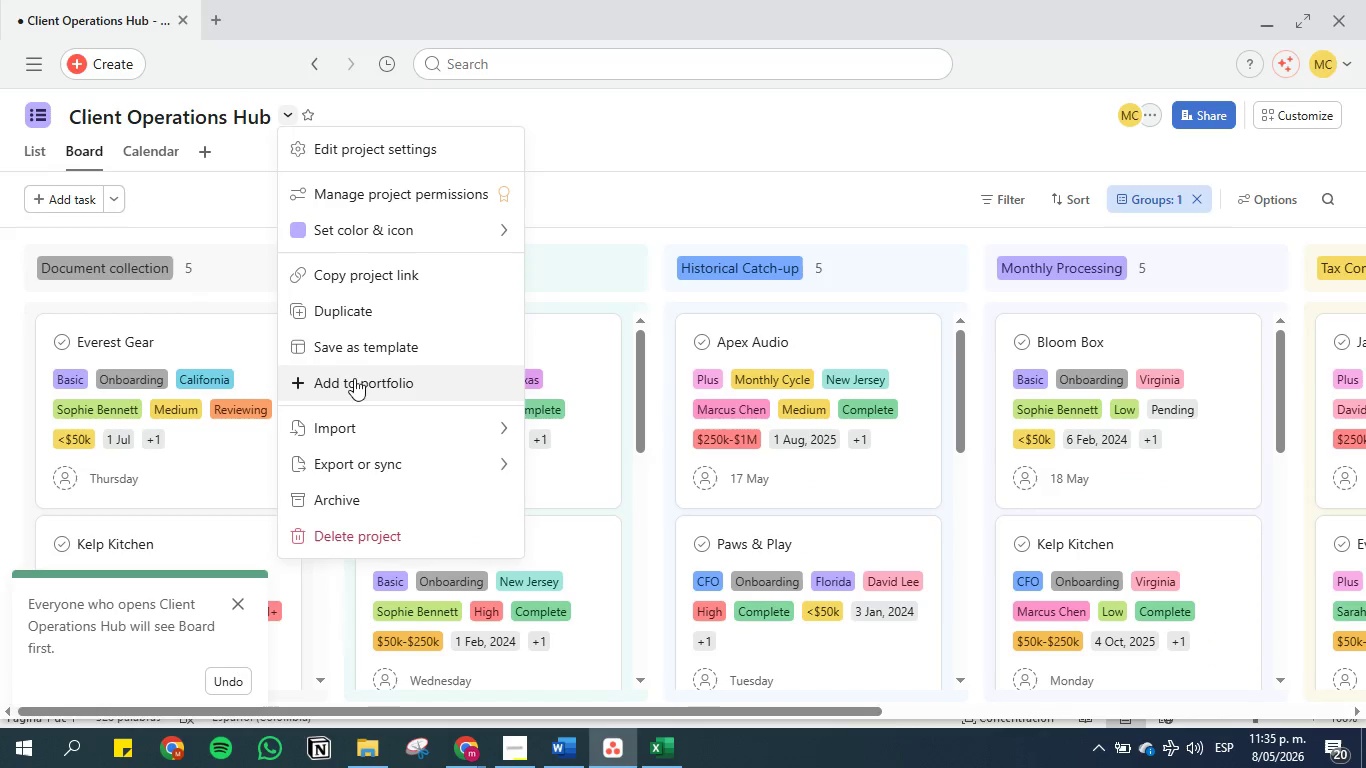 
mouse_move([430, 464])
 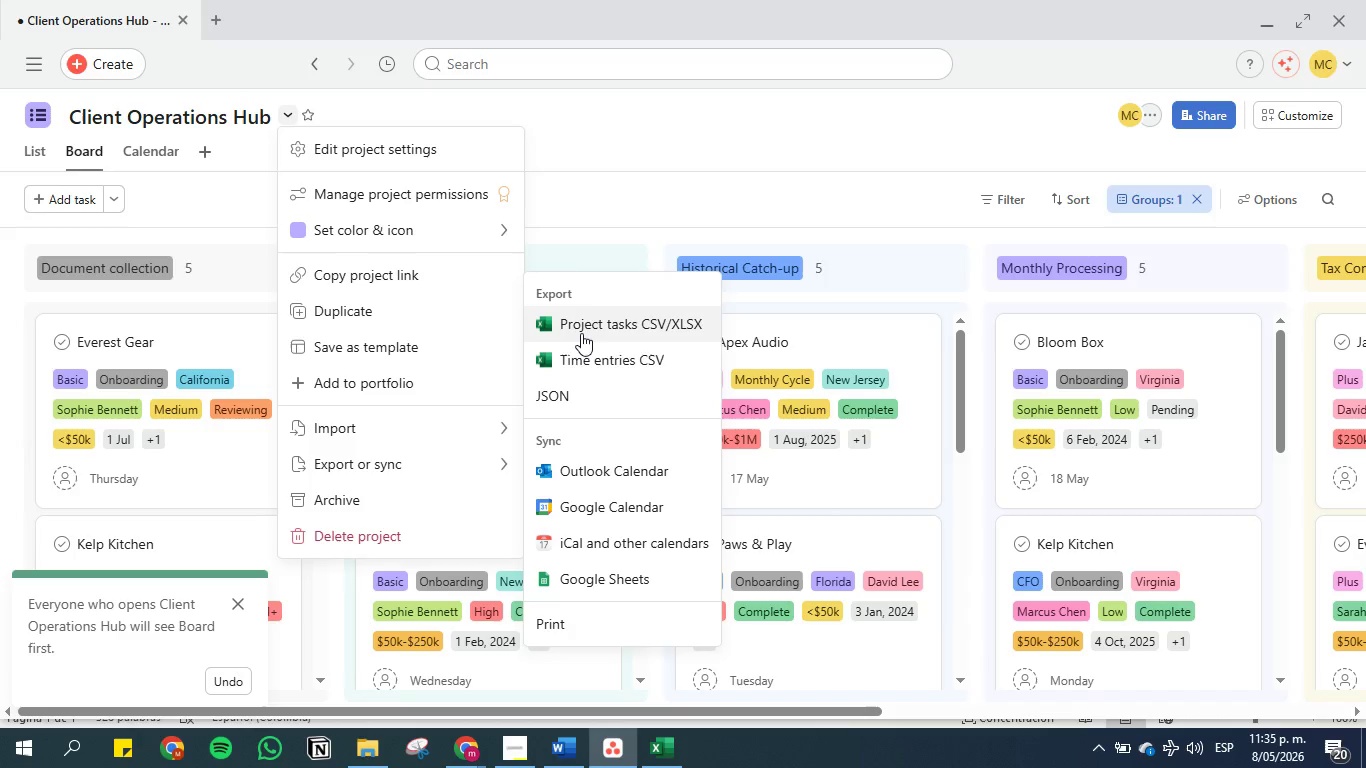 
left_click([582, 328])
 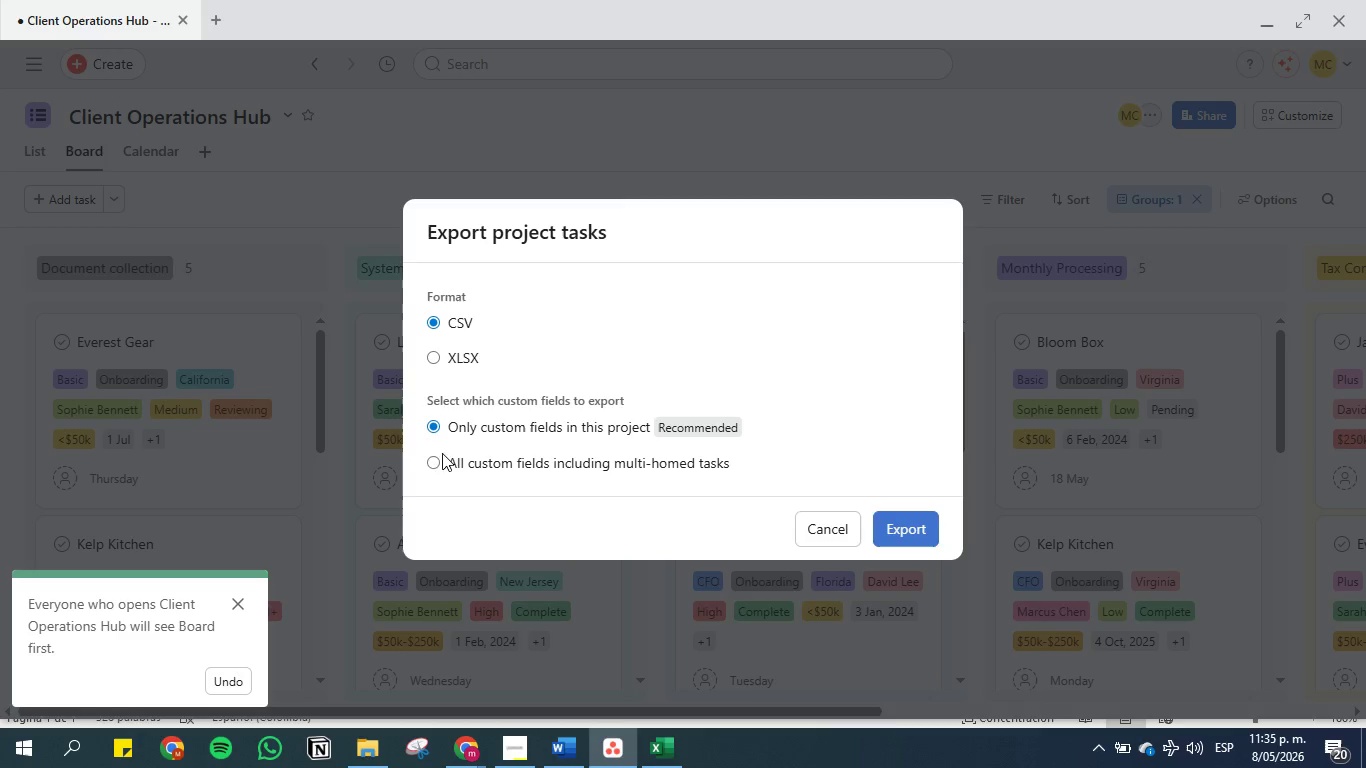 
left_click([434, 463])
 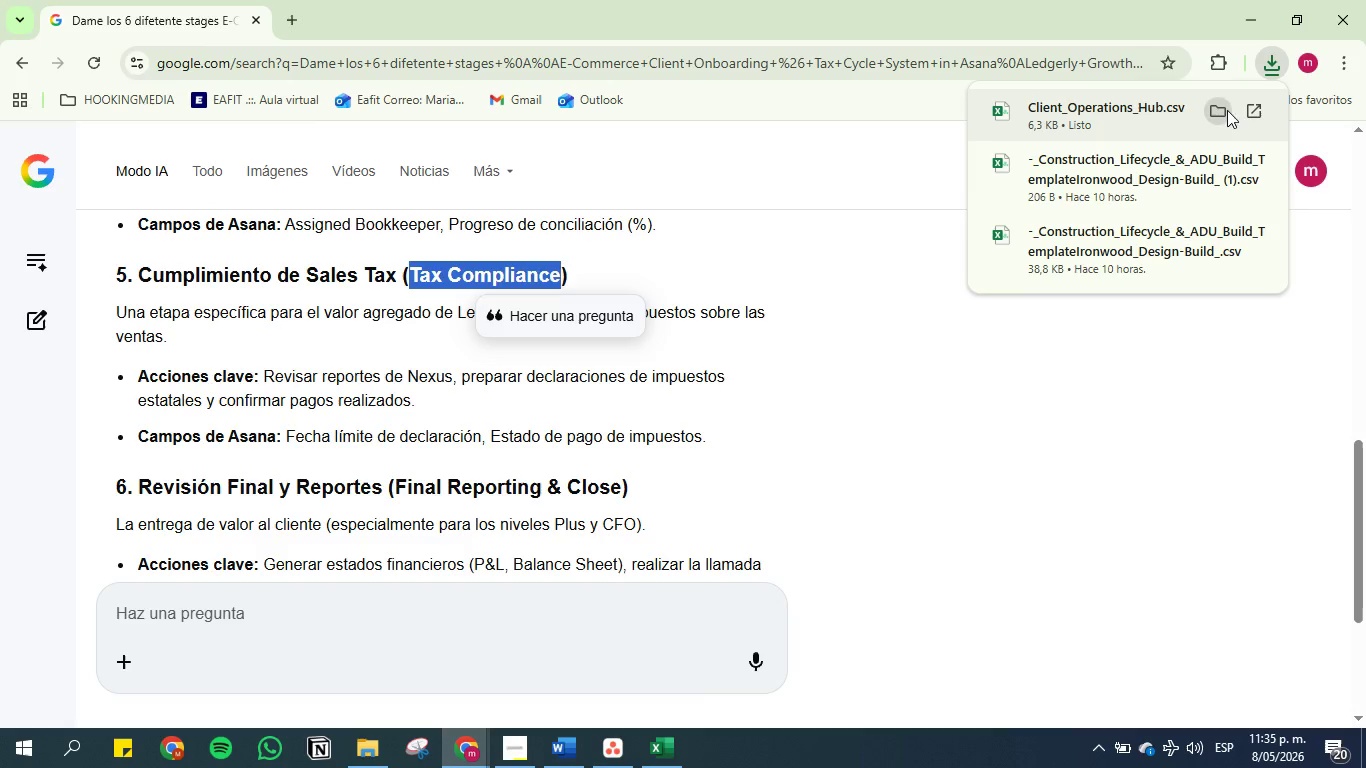 
wait(12.36)
 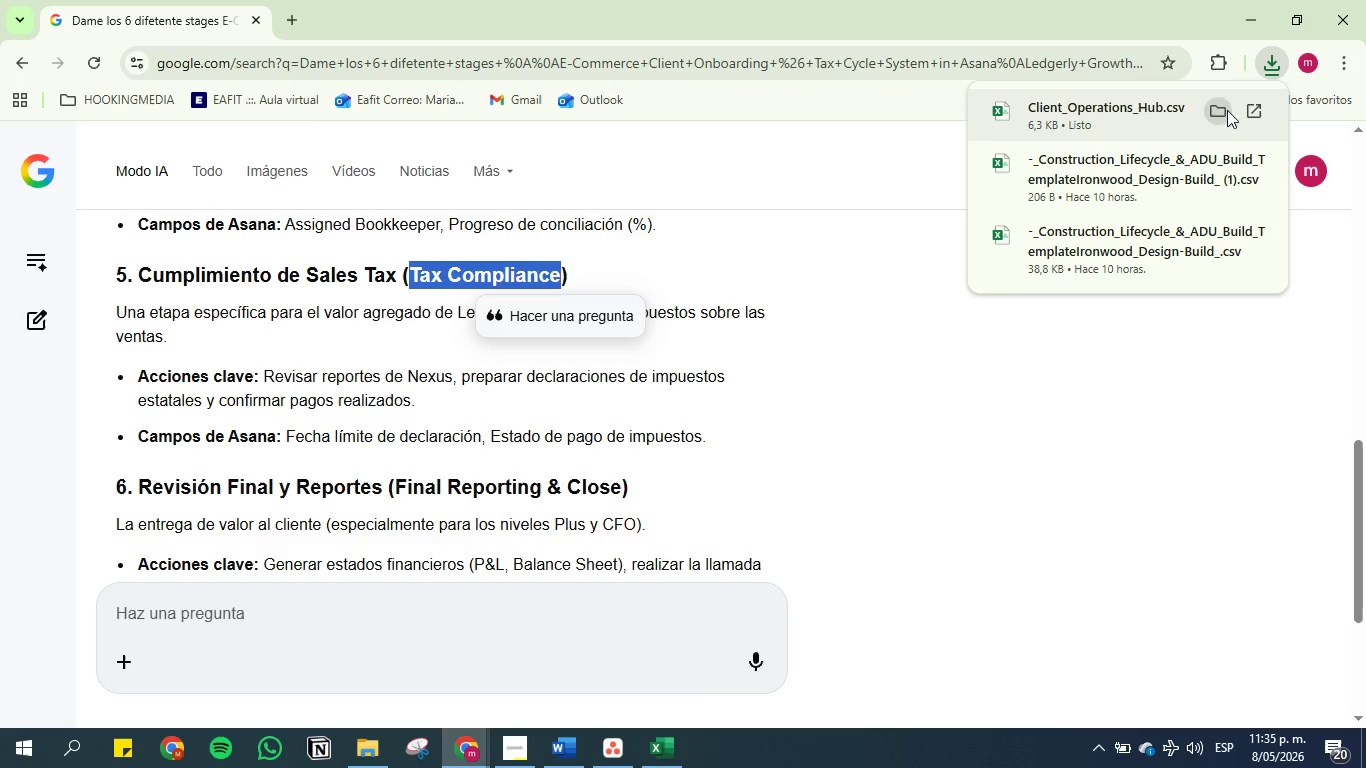 
left_click([368, 756])
 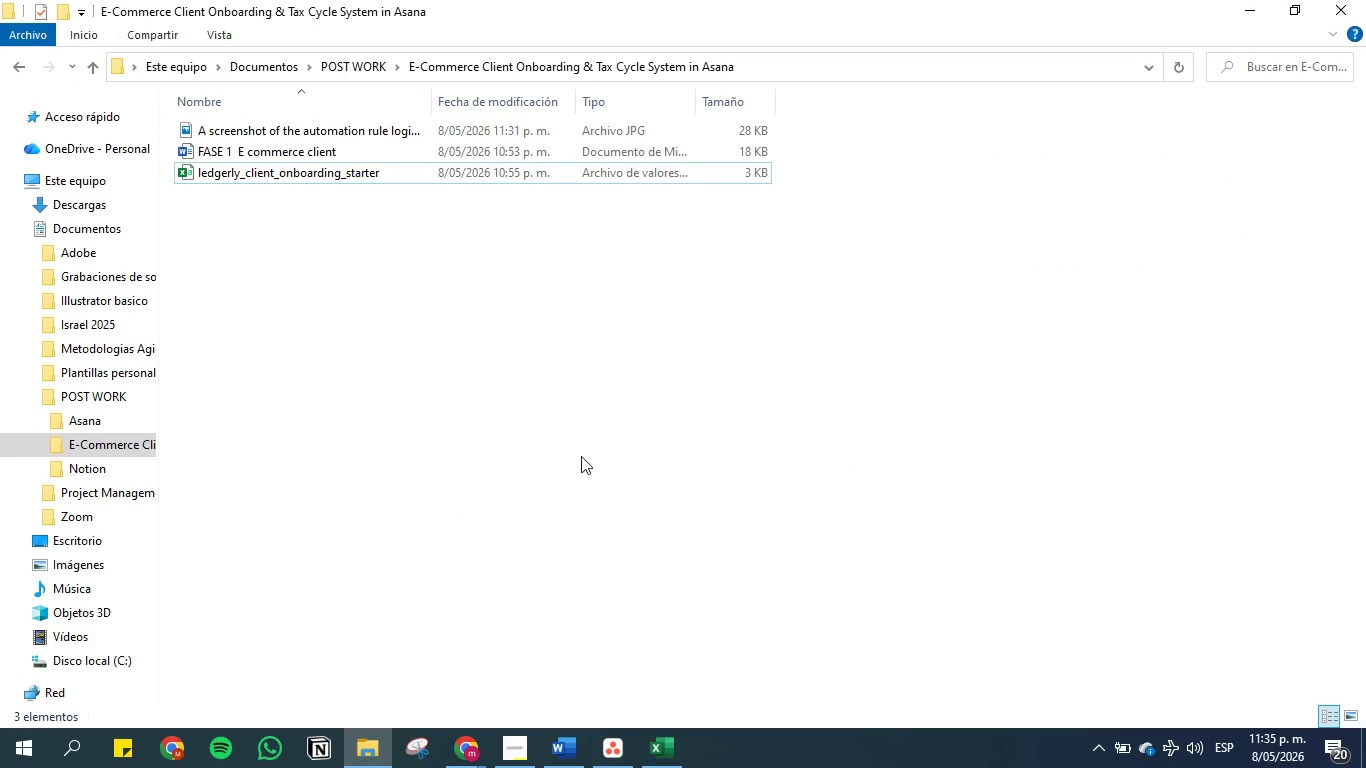 
wait(6.88)
 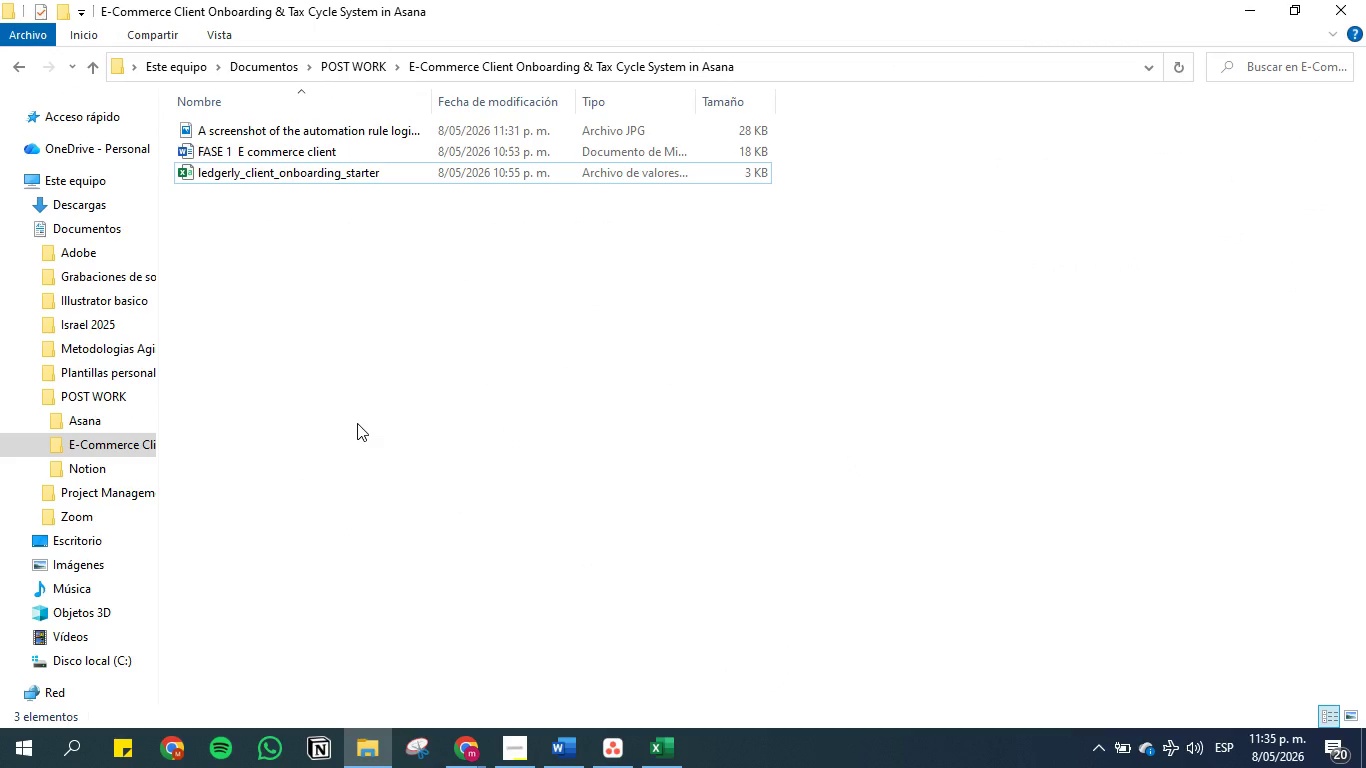 
left_click([102, 399])
 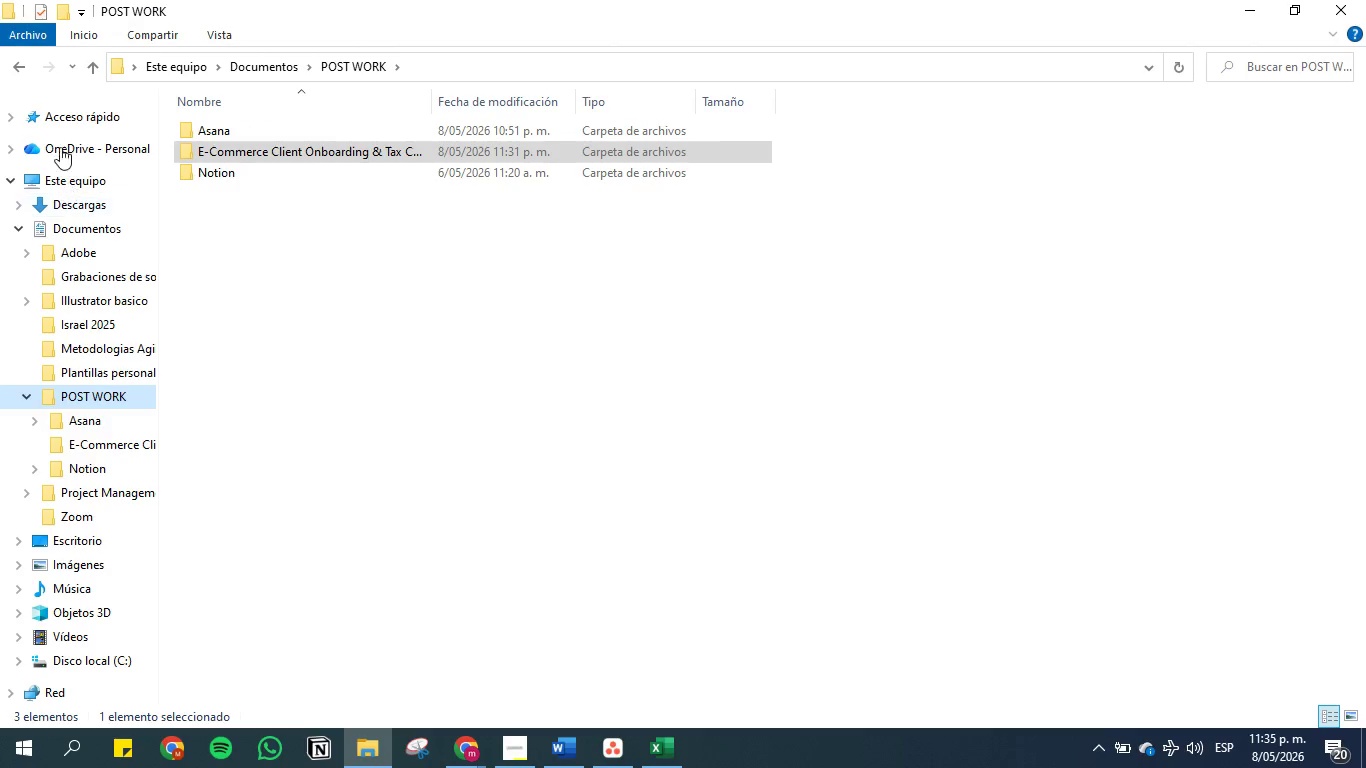 
left_click([66, 207])
 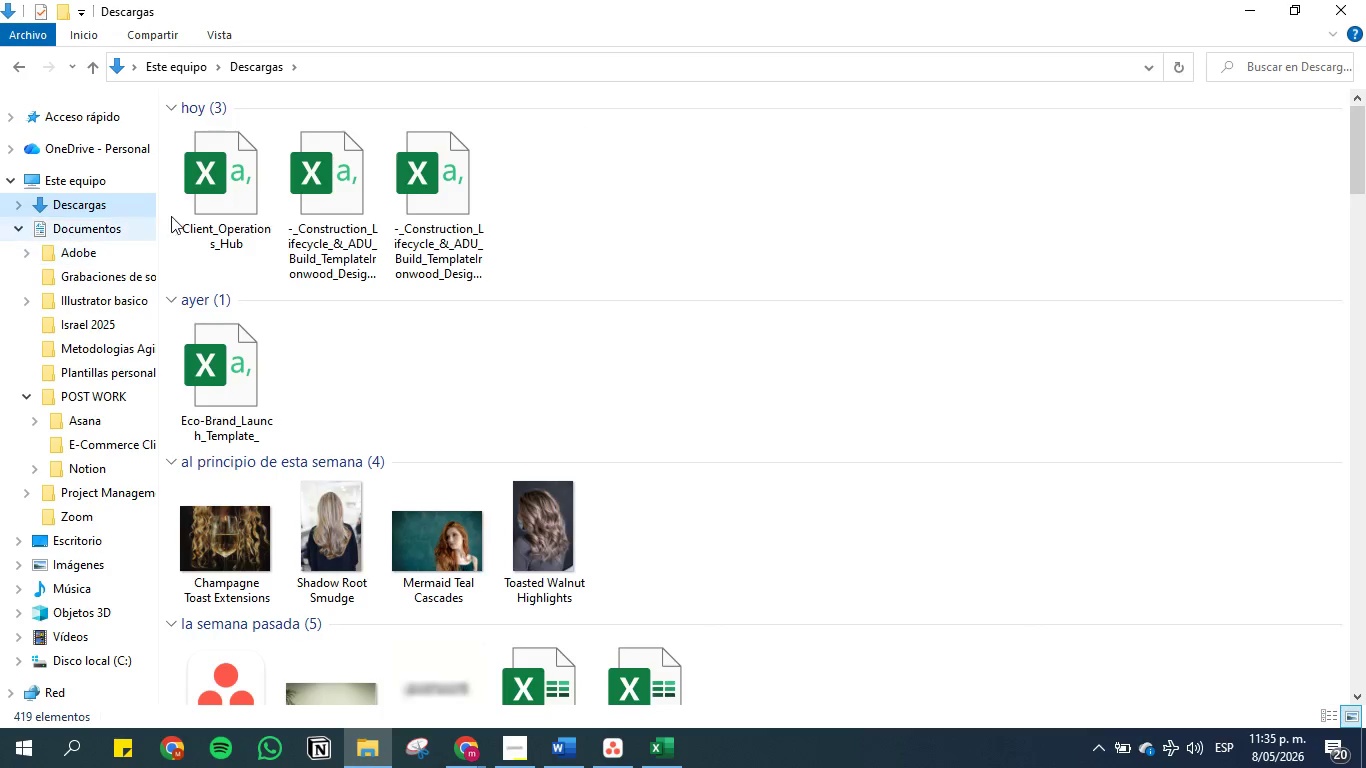 
right_click([204, 192])
 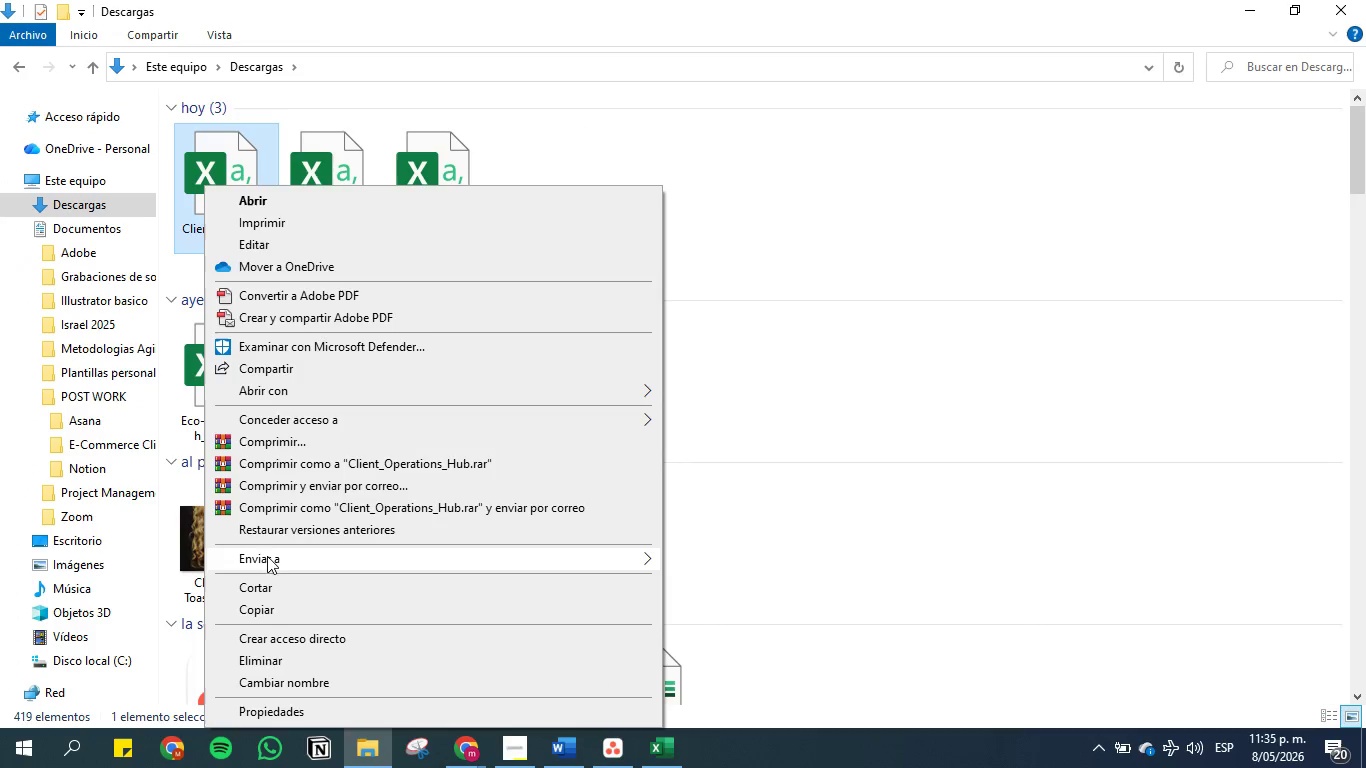 
left_click([264, 612])
 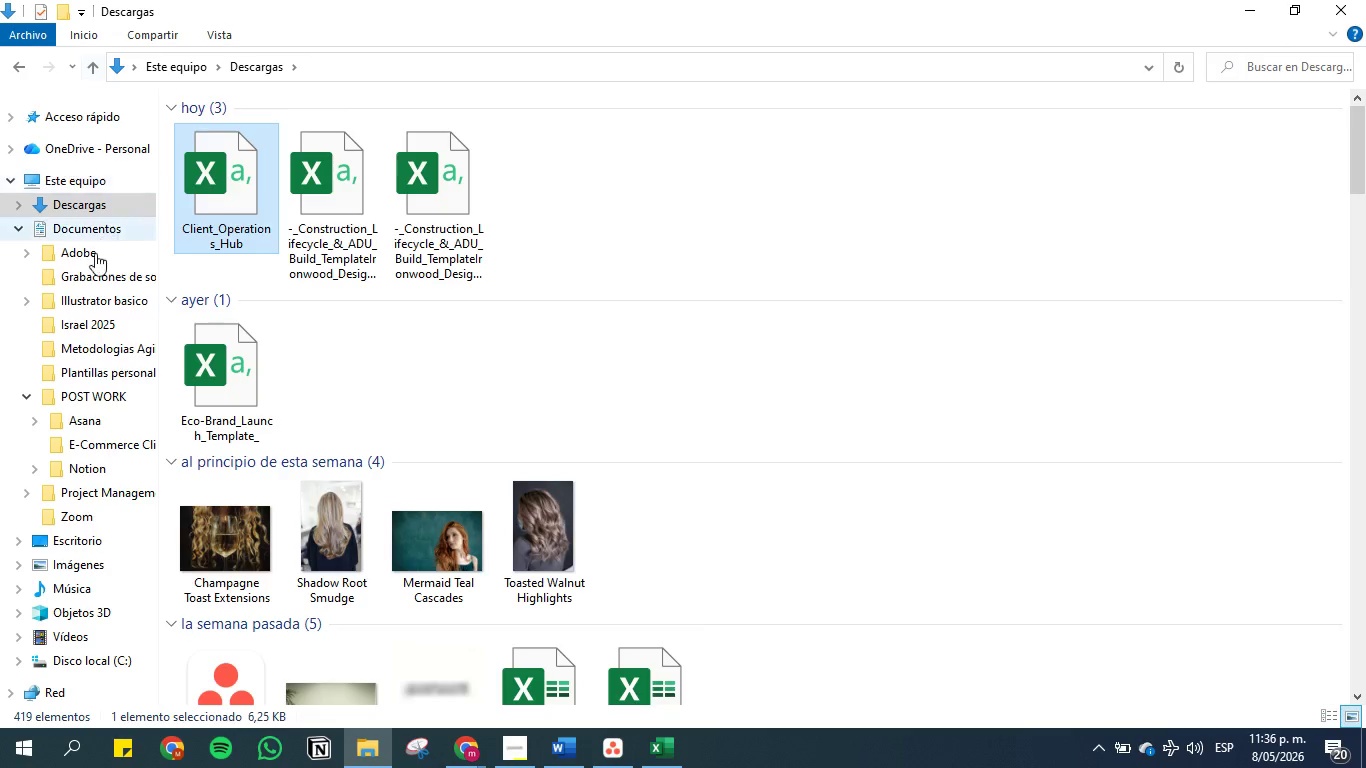 
left_click([78, 386])
 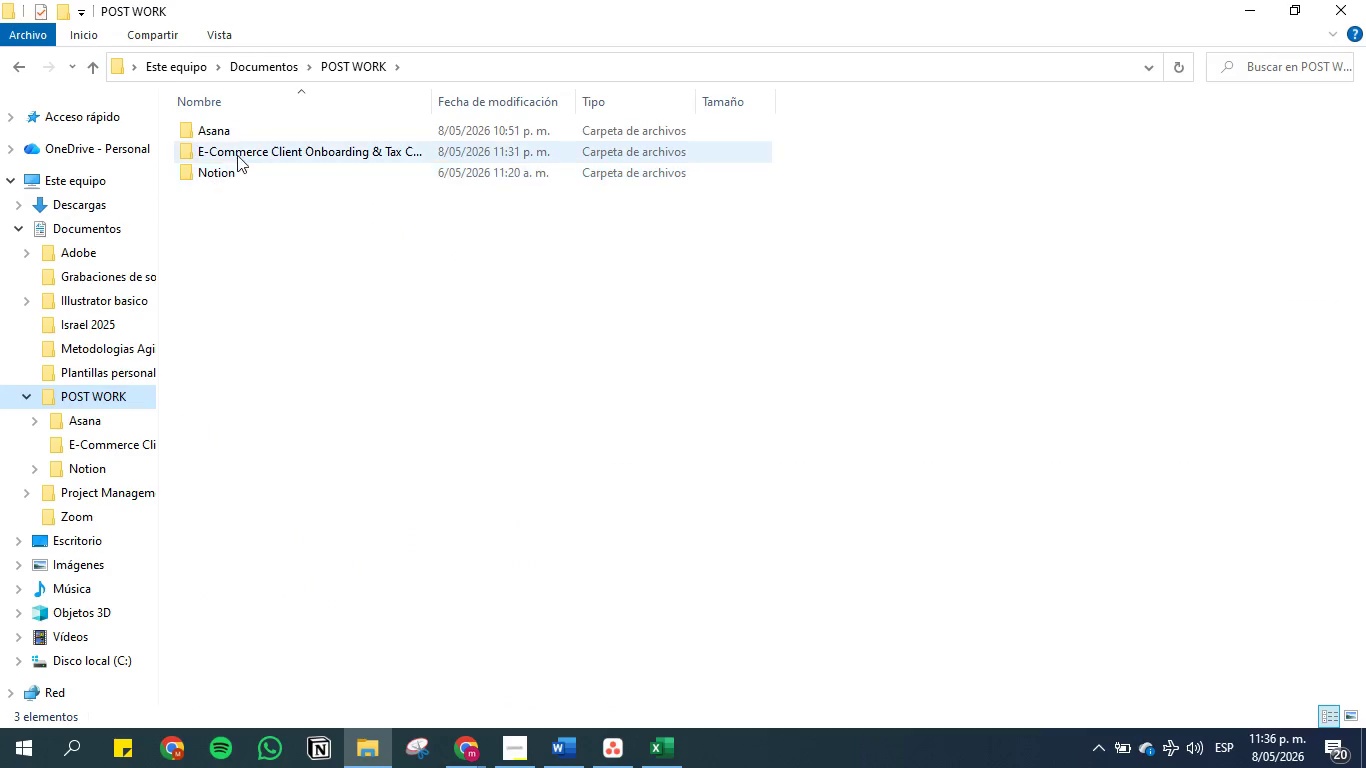 
double_click([239, 152])
 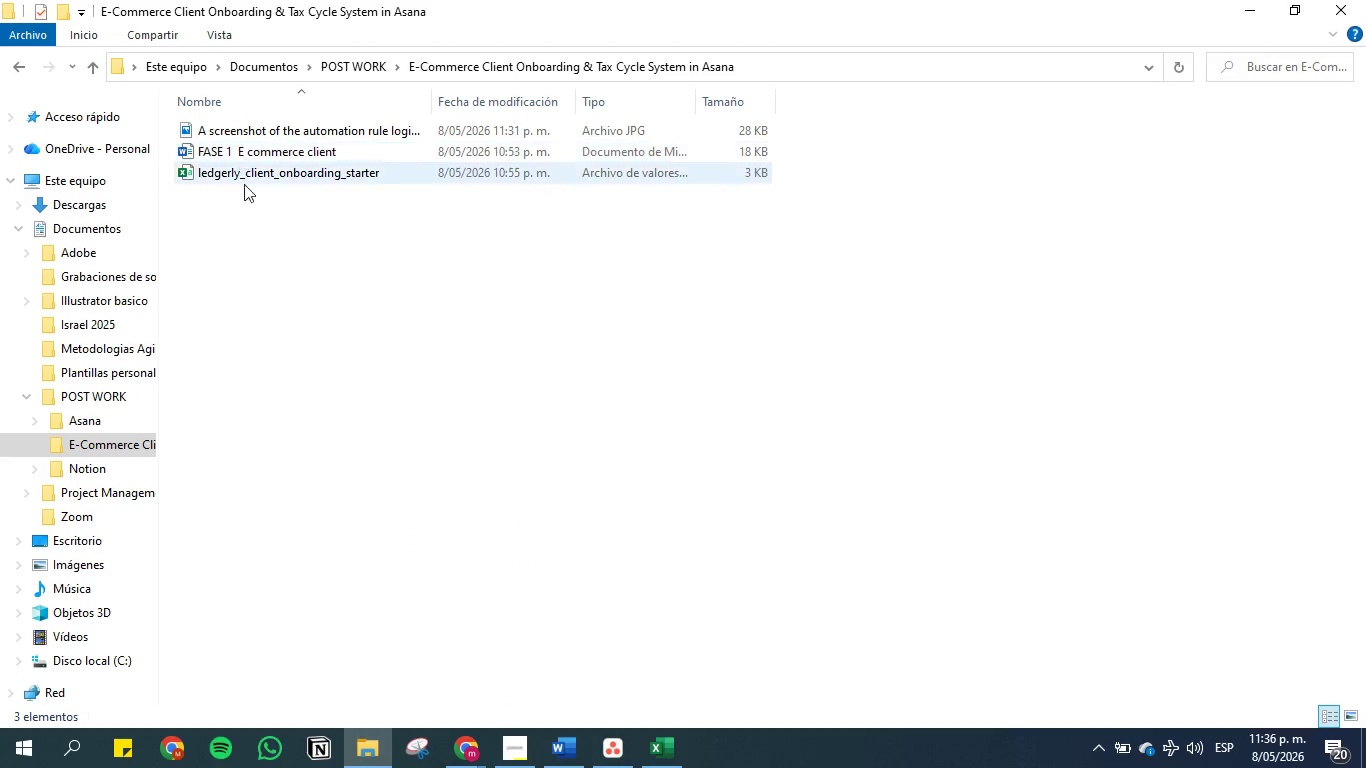 
left_click([261, 261])
 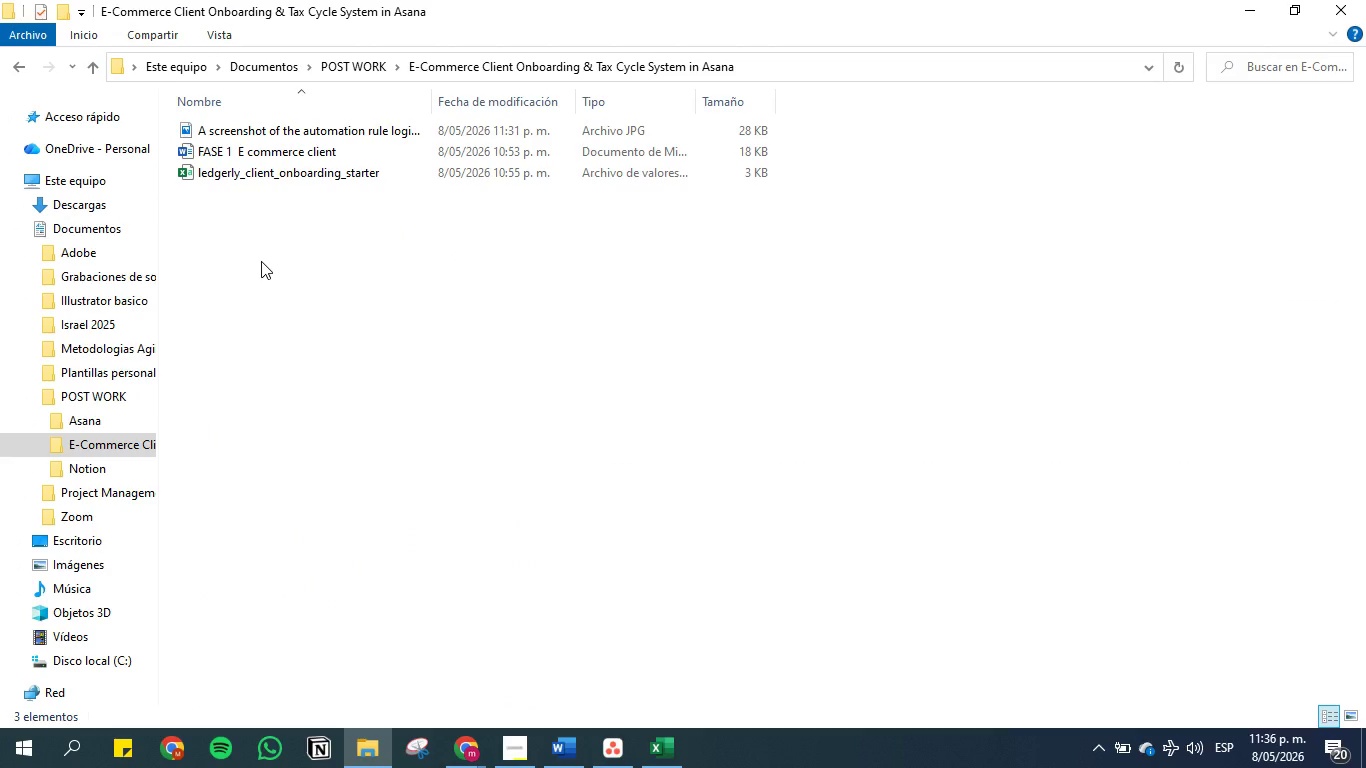 
key(Control+V)
 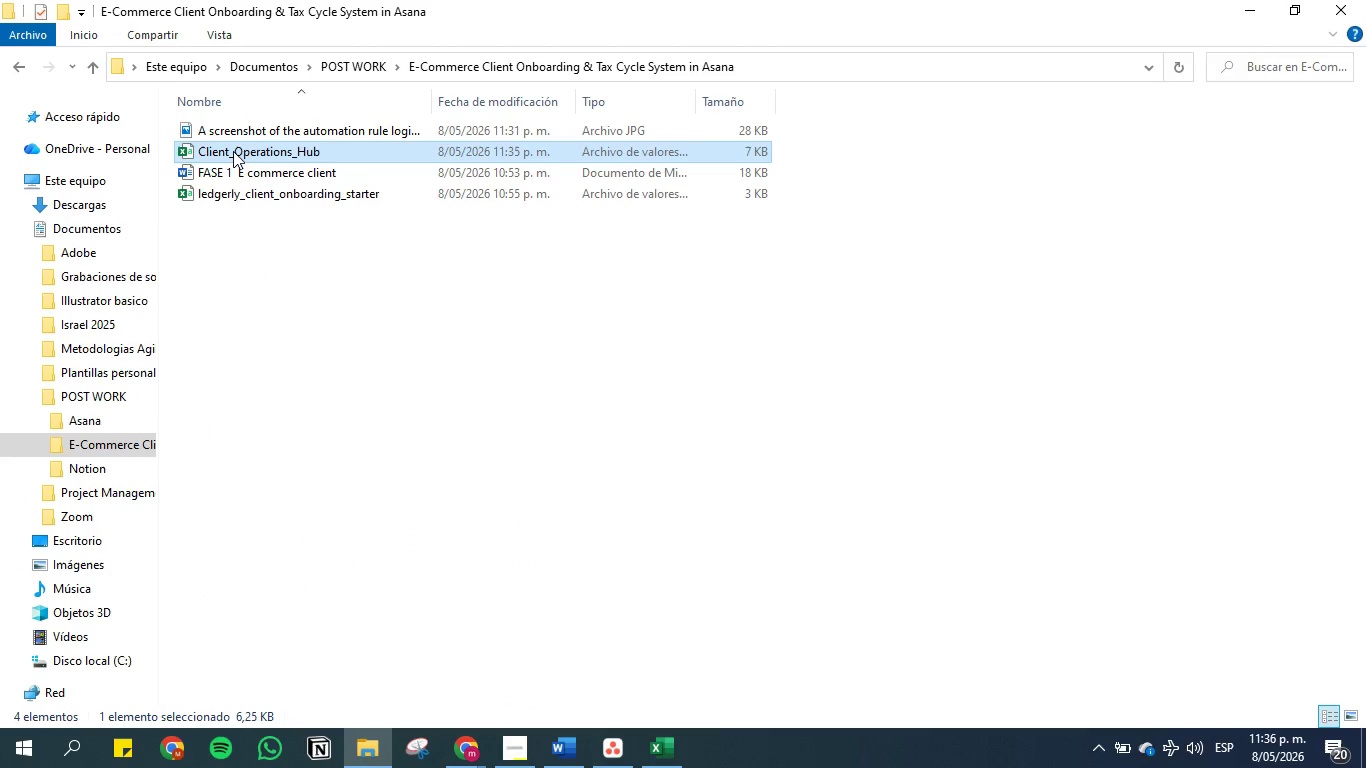 
right_click([232, 150])
 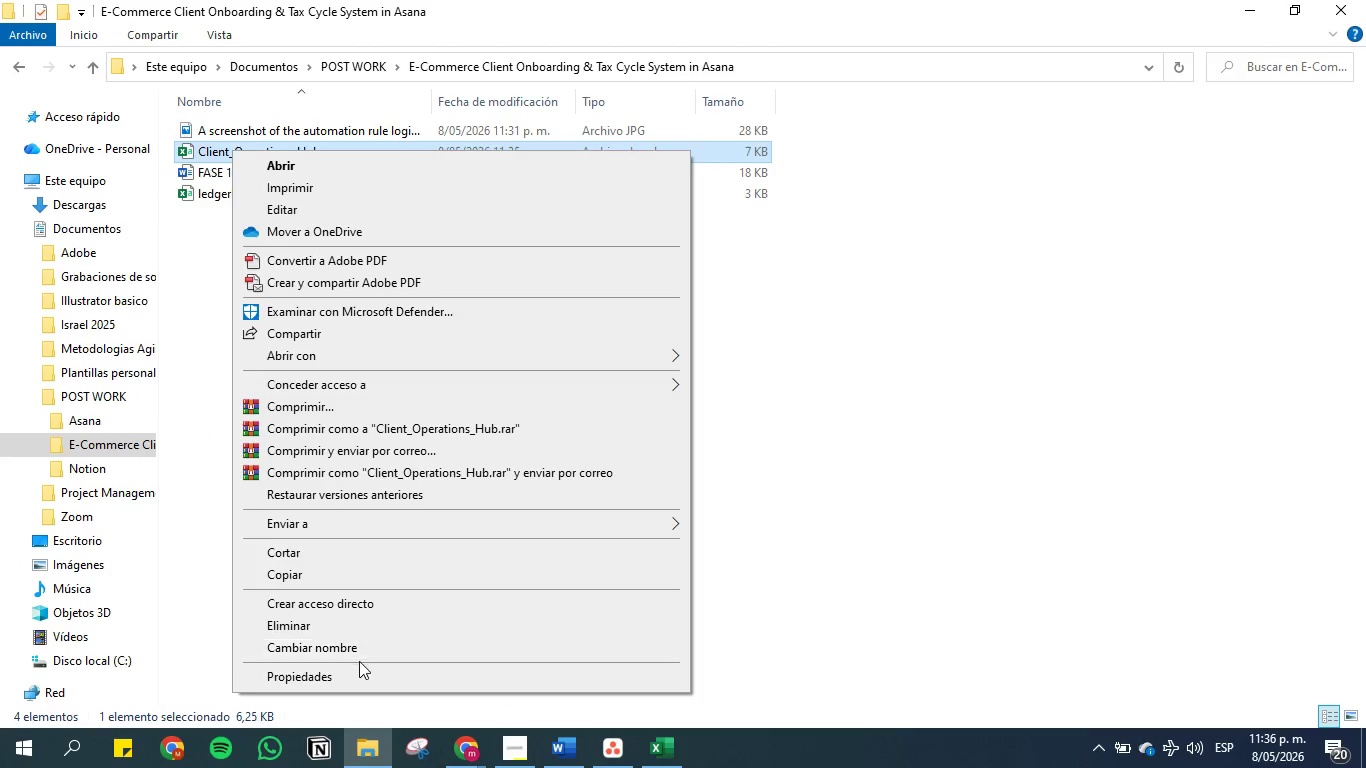 
left_click([359, 649])
 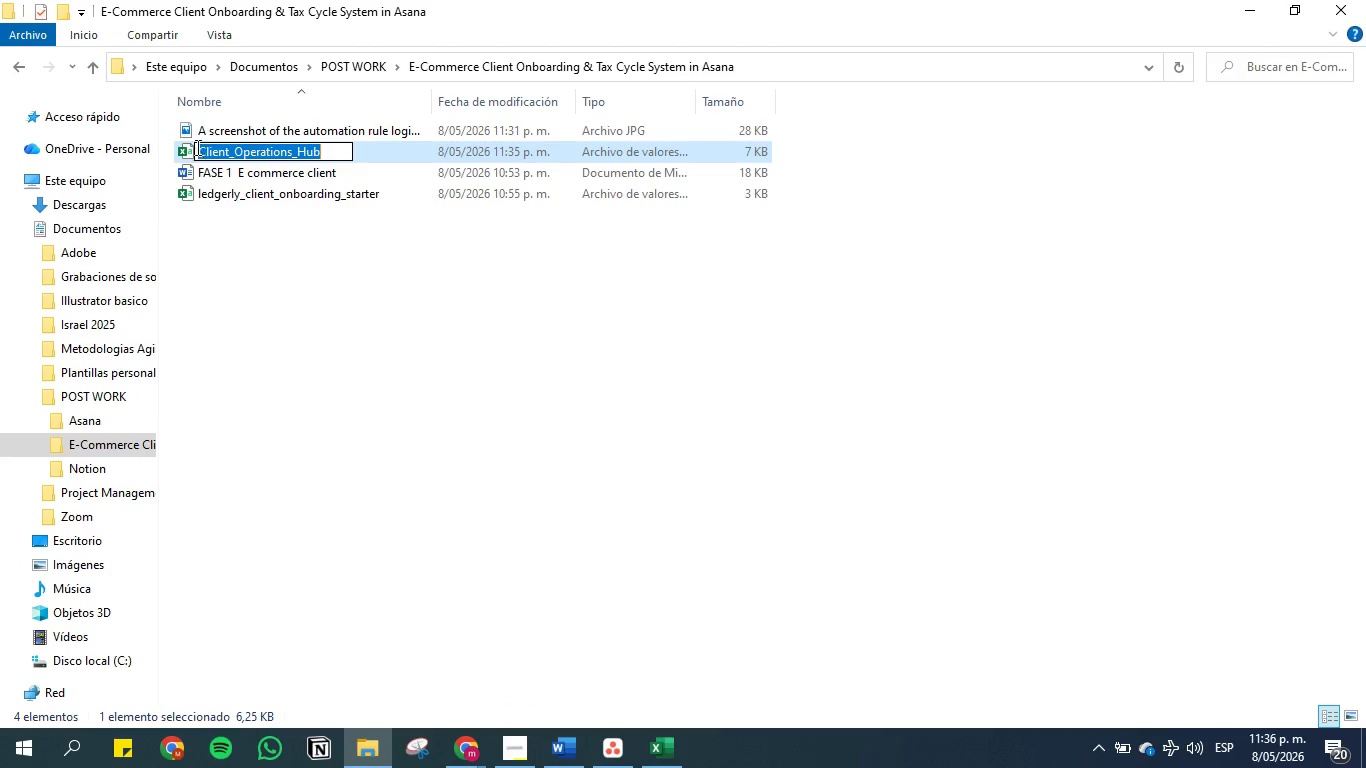 
left_click([201, 147])
 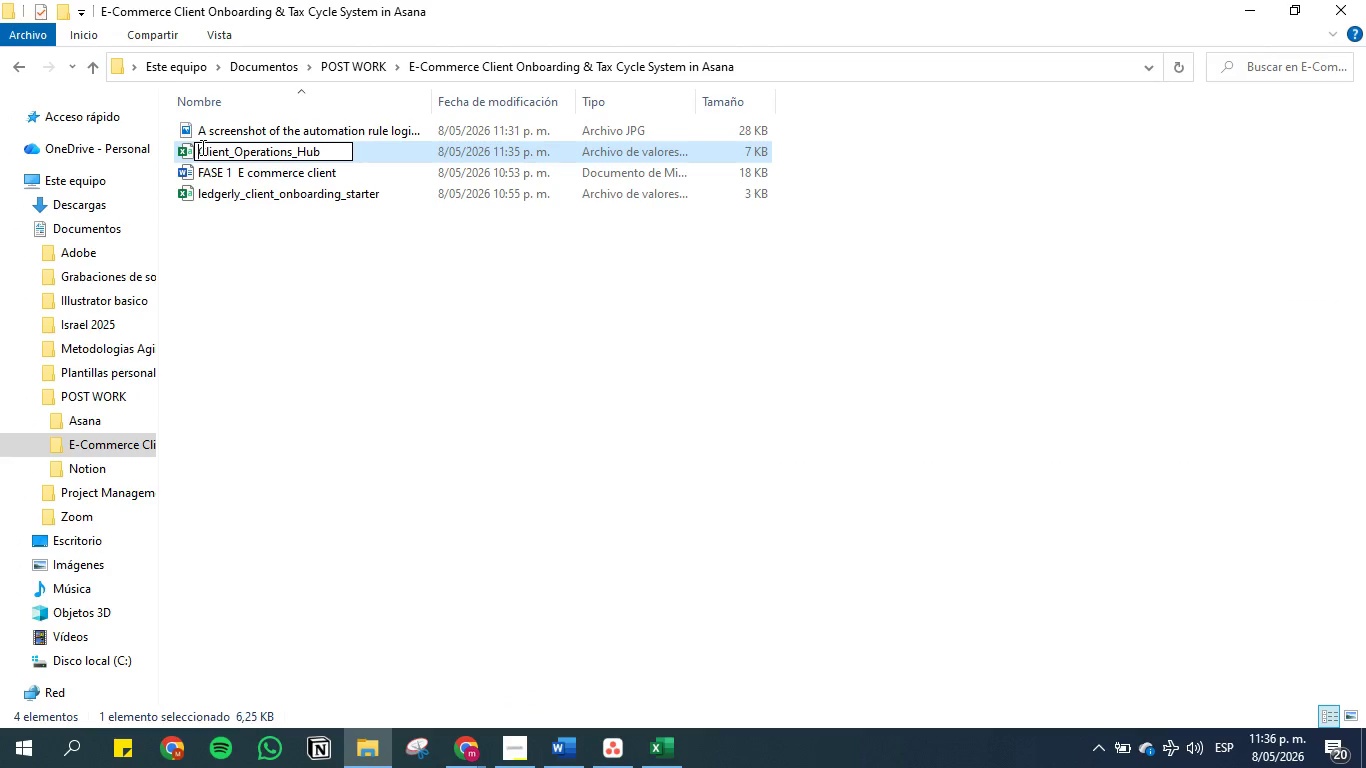 
type(1 data export )
 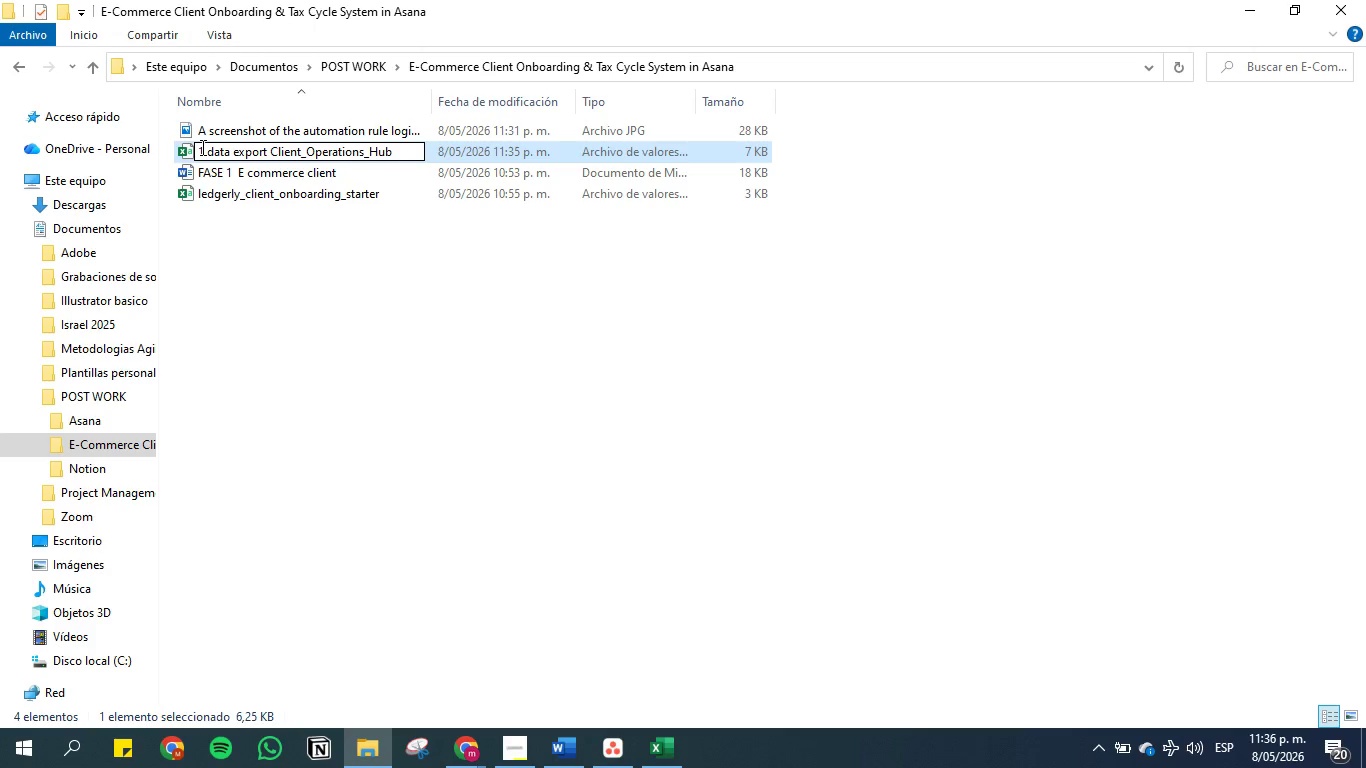 
key(Enter)
 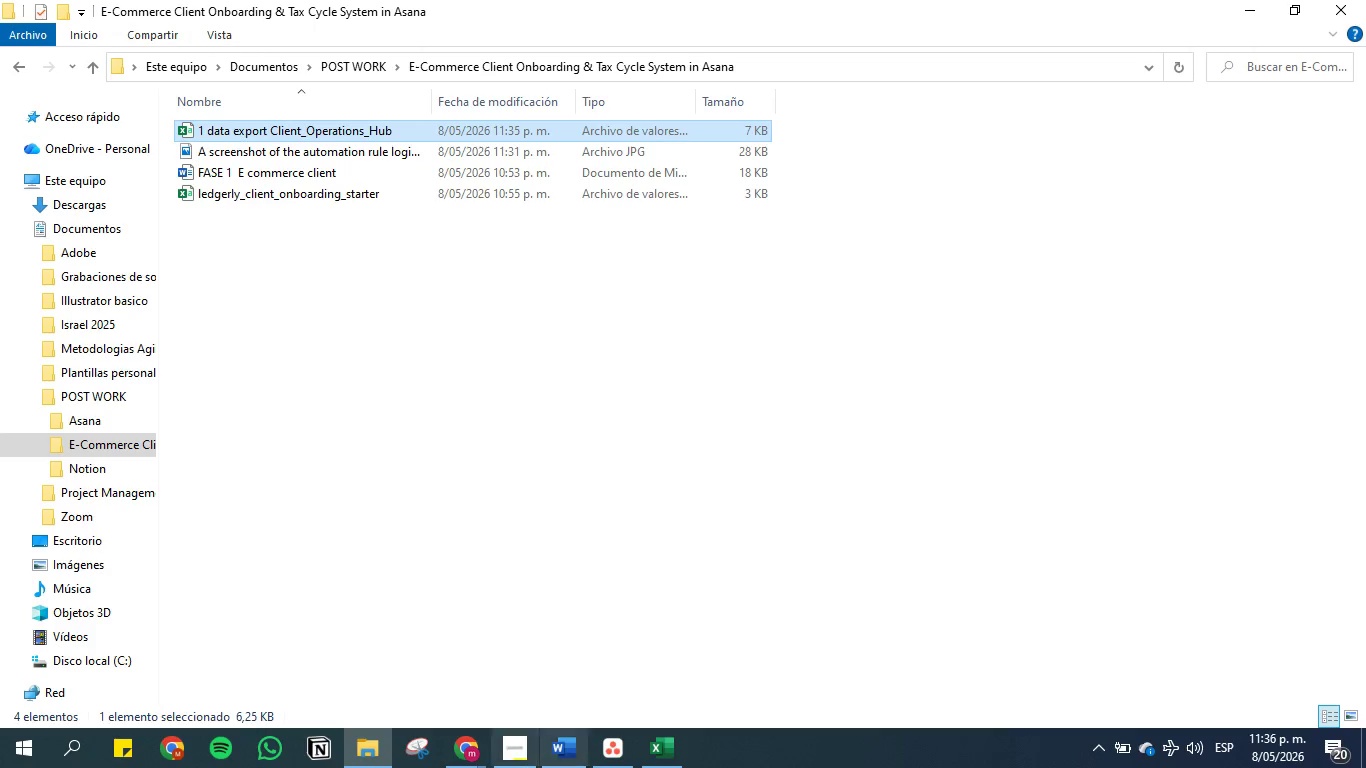 
left_click([626, 749])
 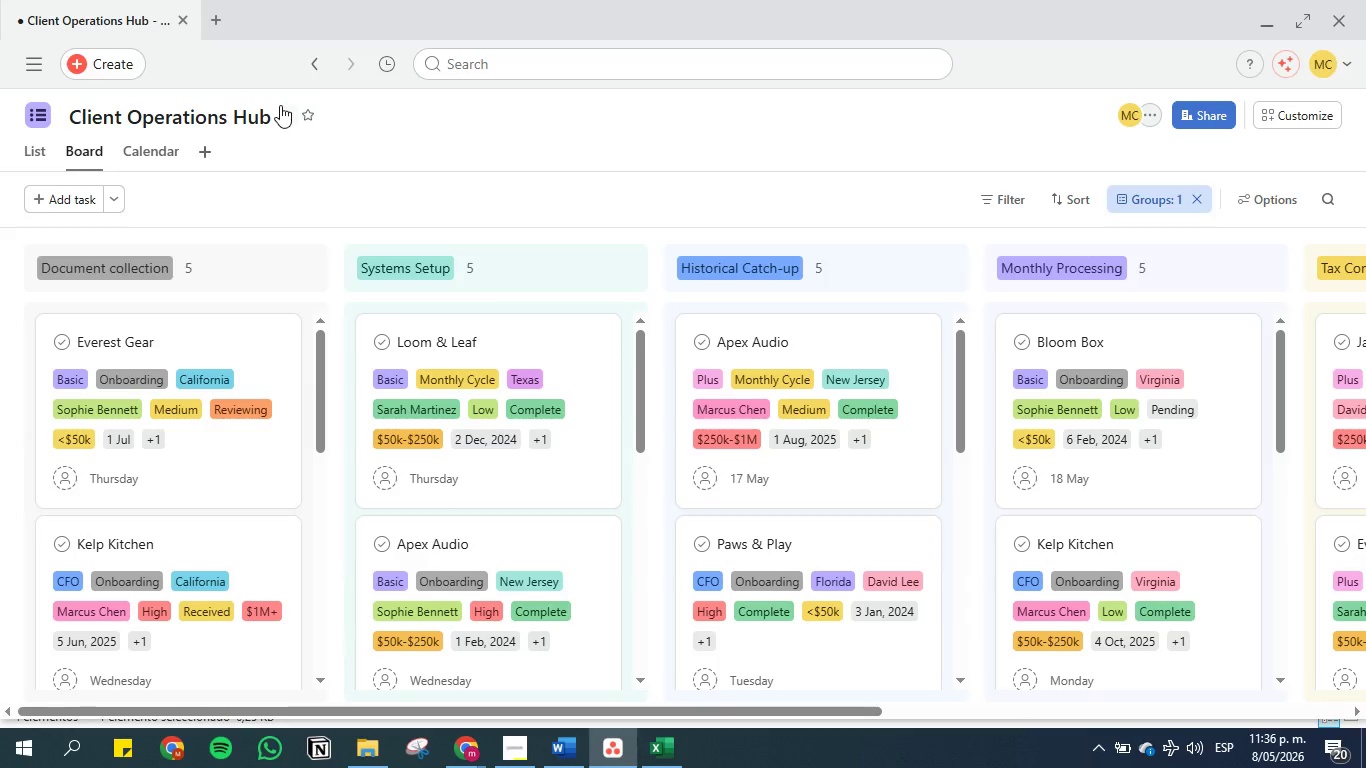 
left_click([283, 120])
 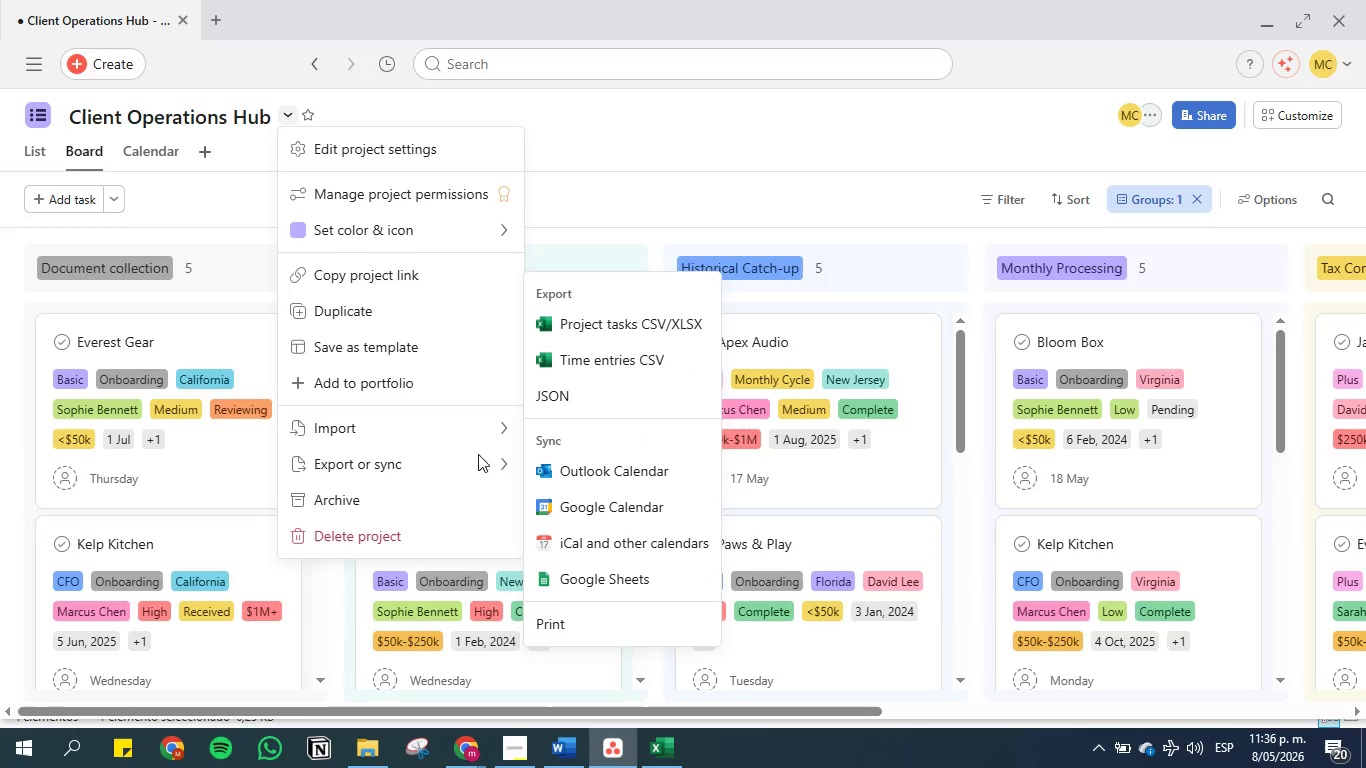 
left_click([600, 369])
 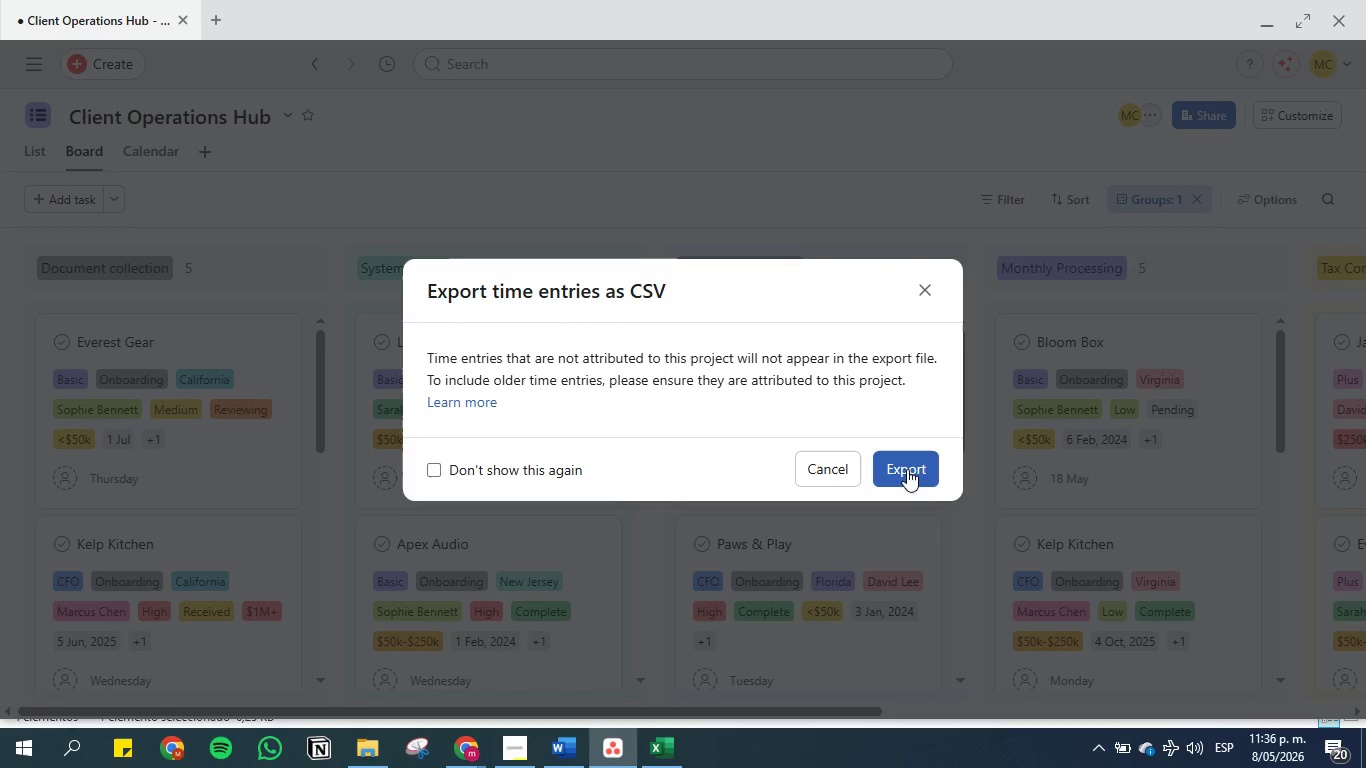 
wait(13.09)
 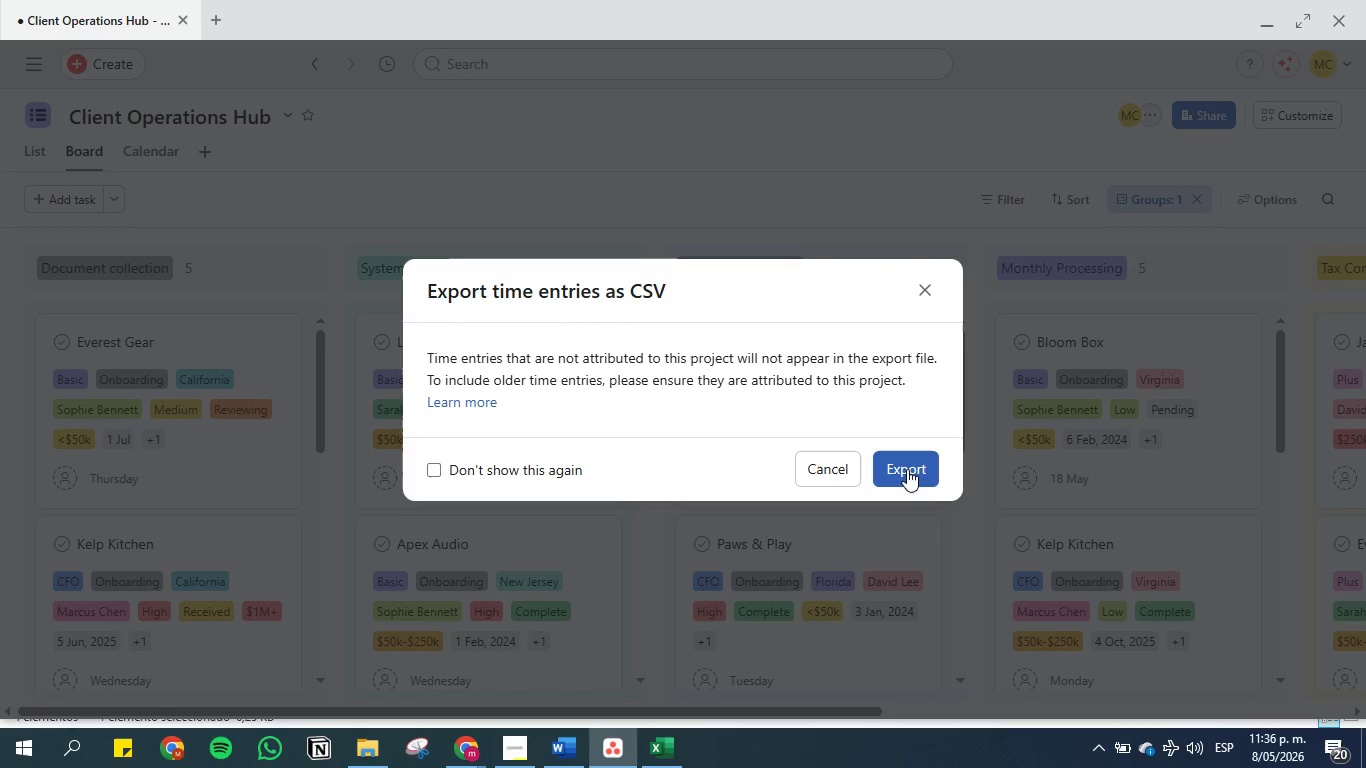 
left_click([907, 469])
 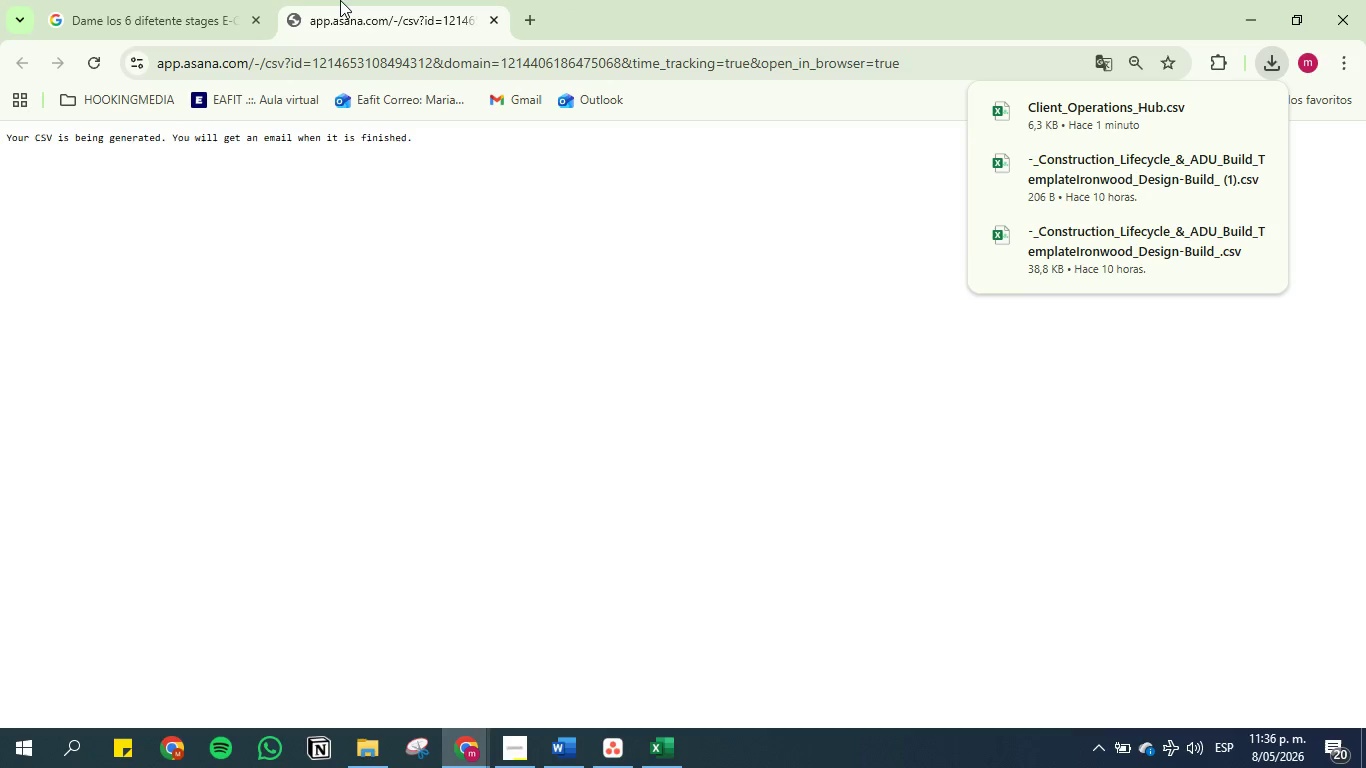 
wait(7.97)
 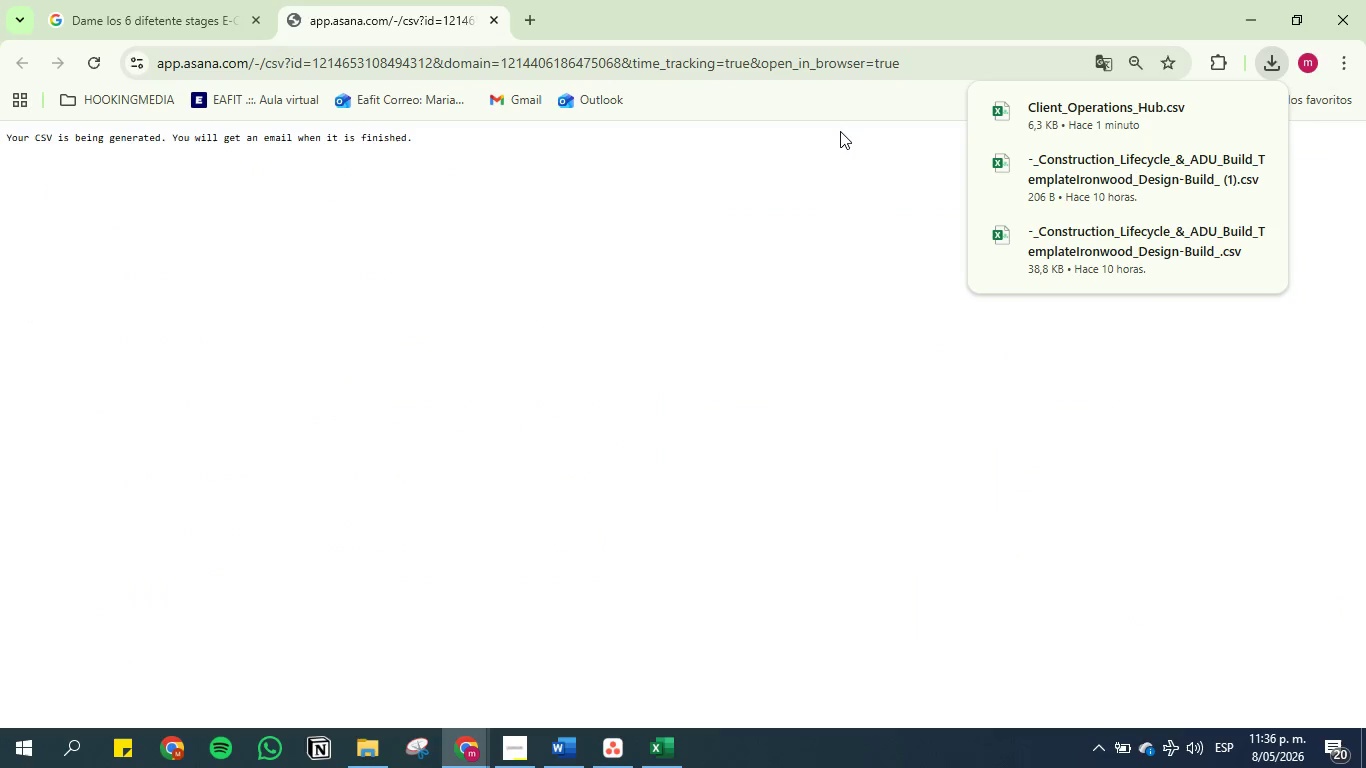 
left_click([536, 11])
 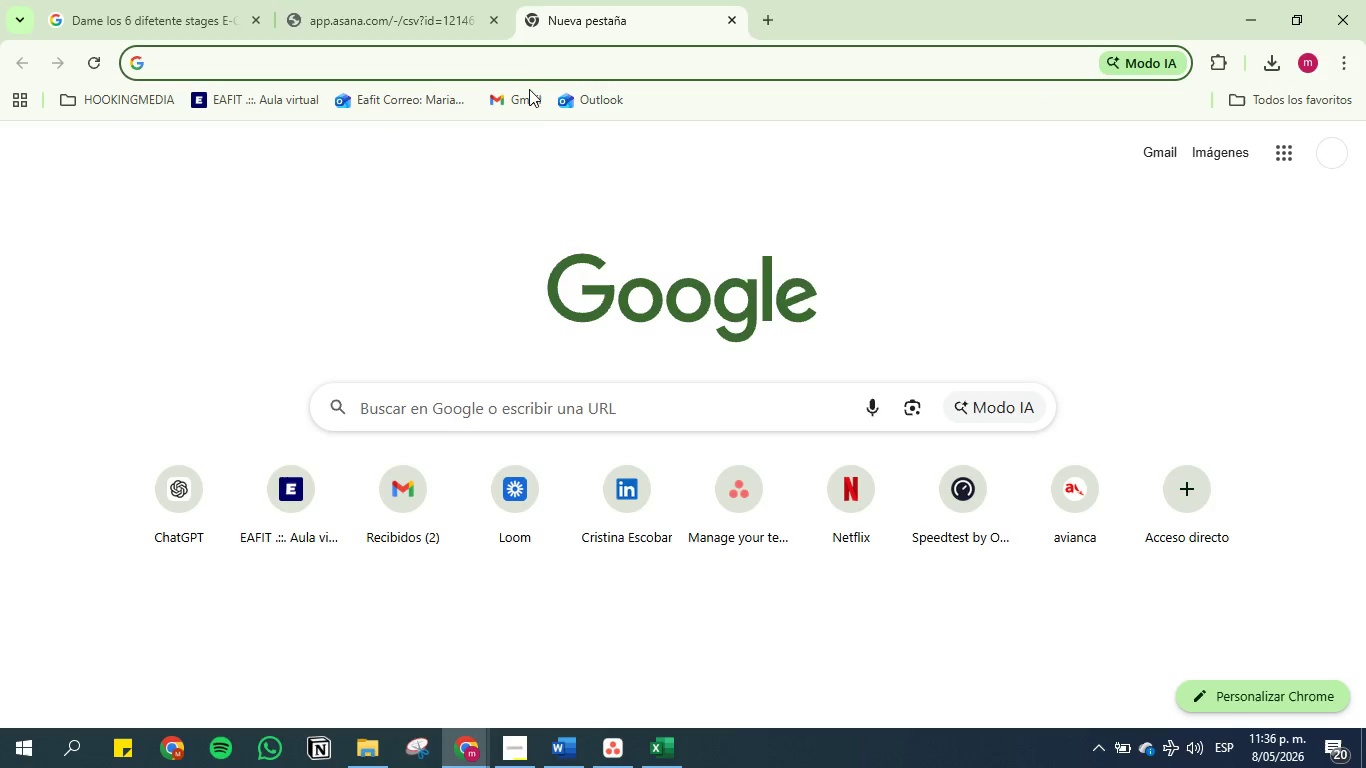 
left_click([527, 110])
 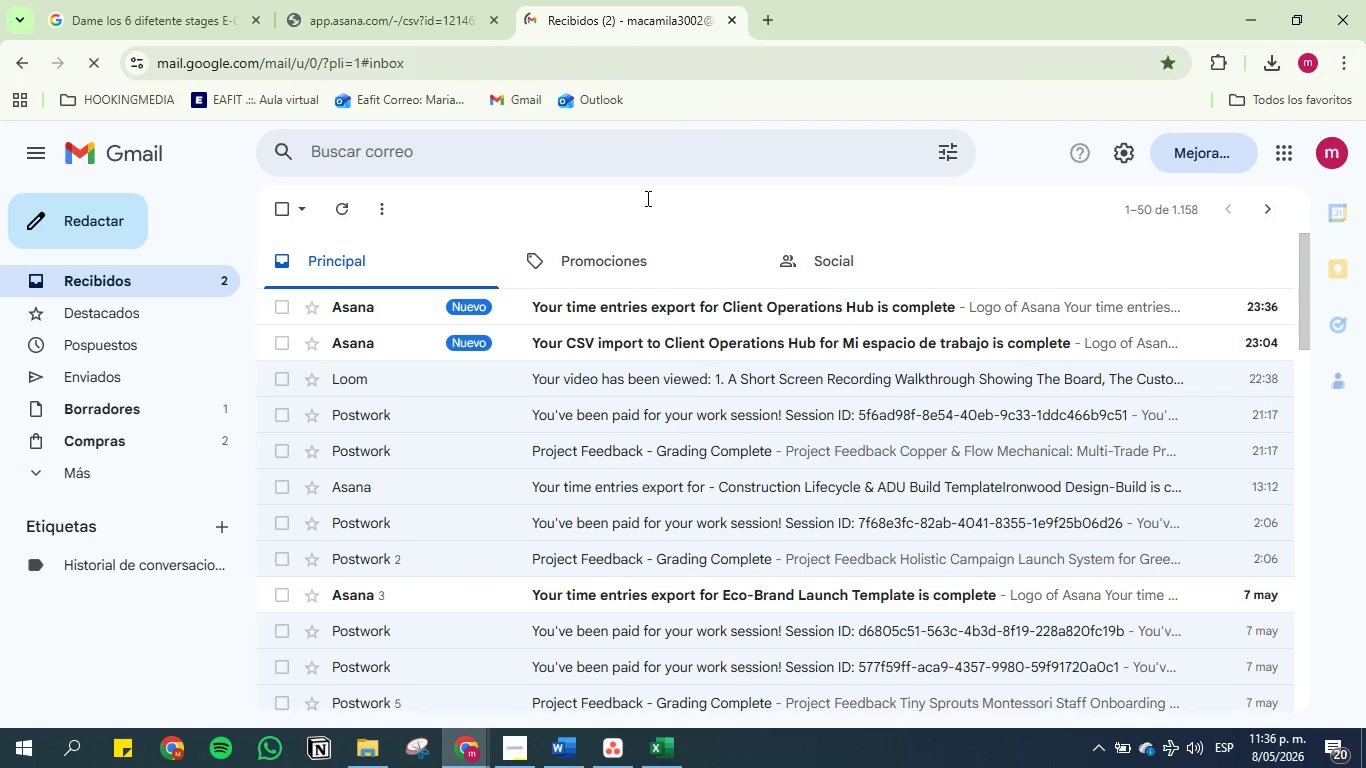 
left_click([591, 304])
 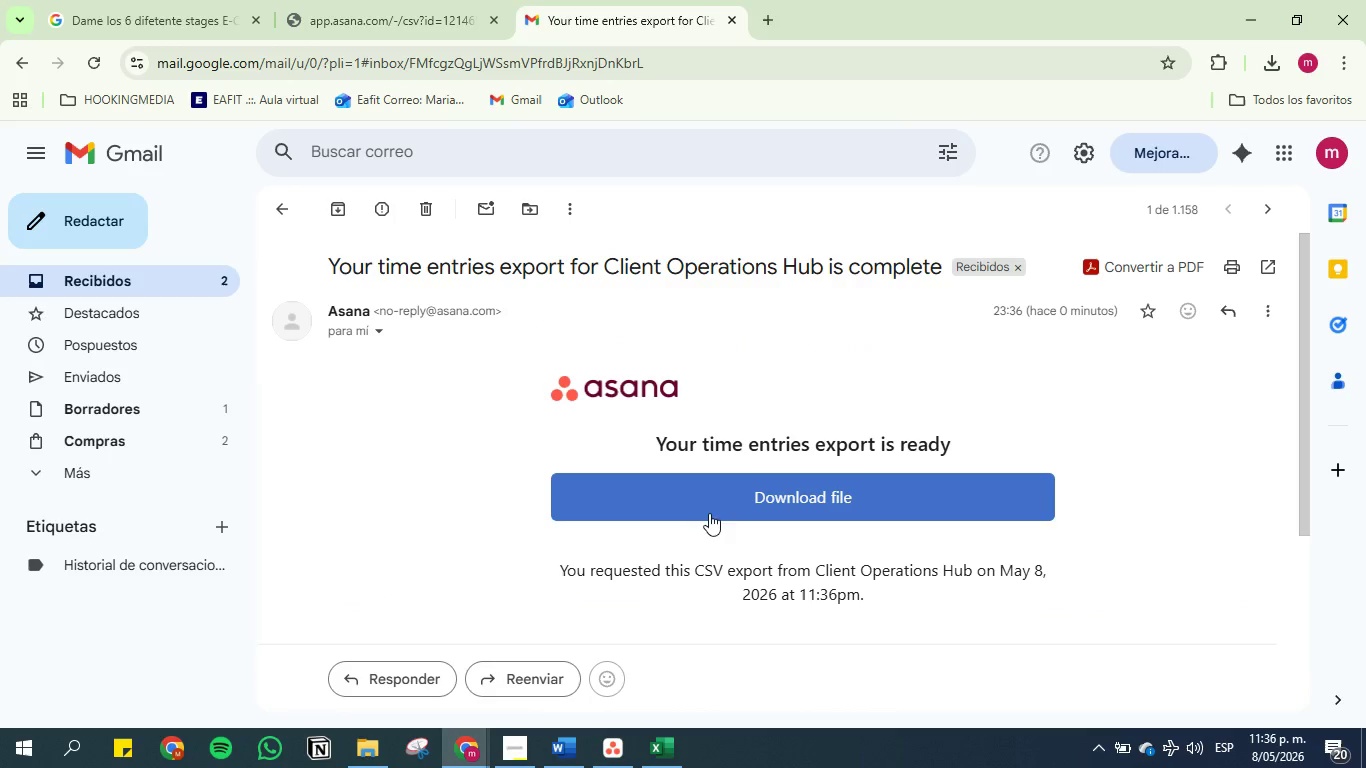 
left_click([710, 491])
 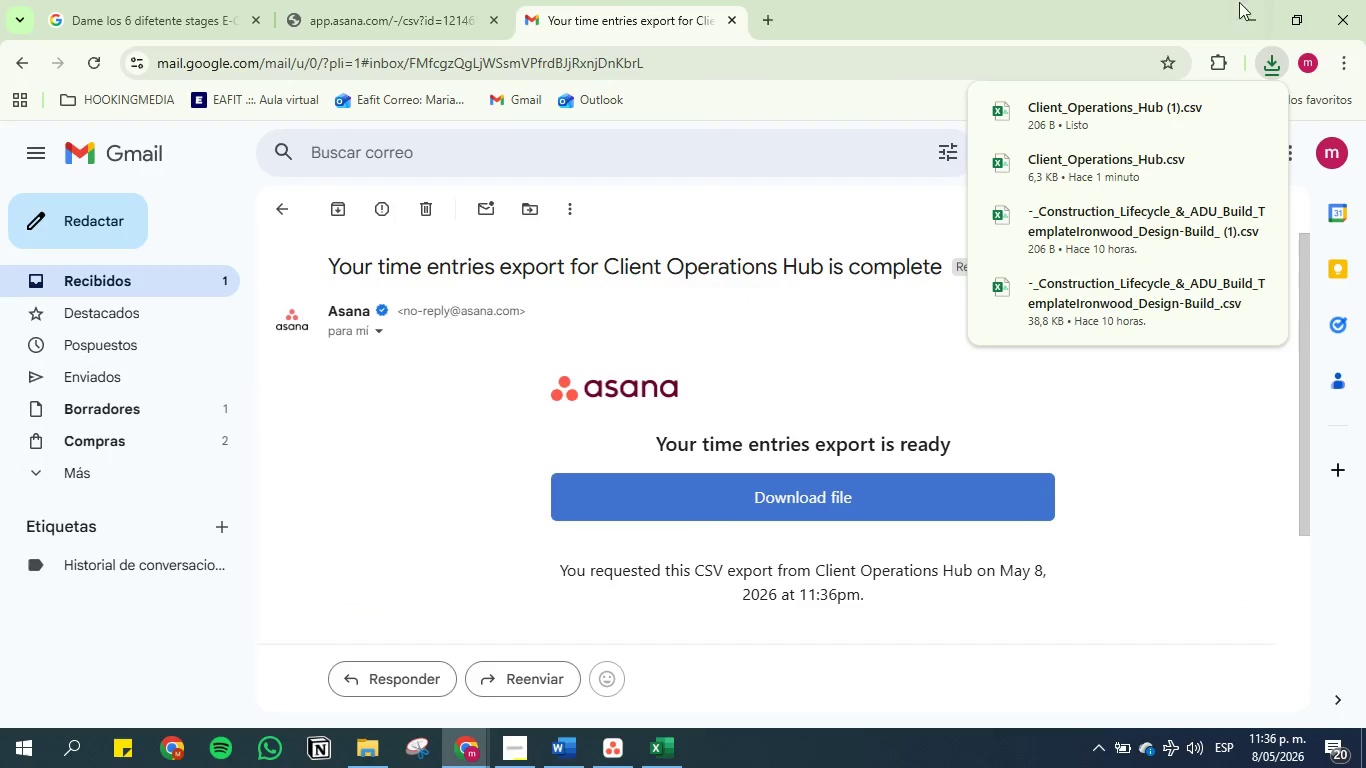 
left_click([366, 765])
 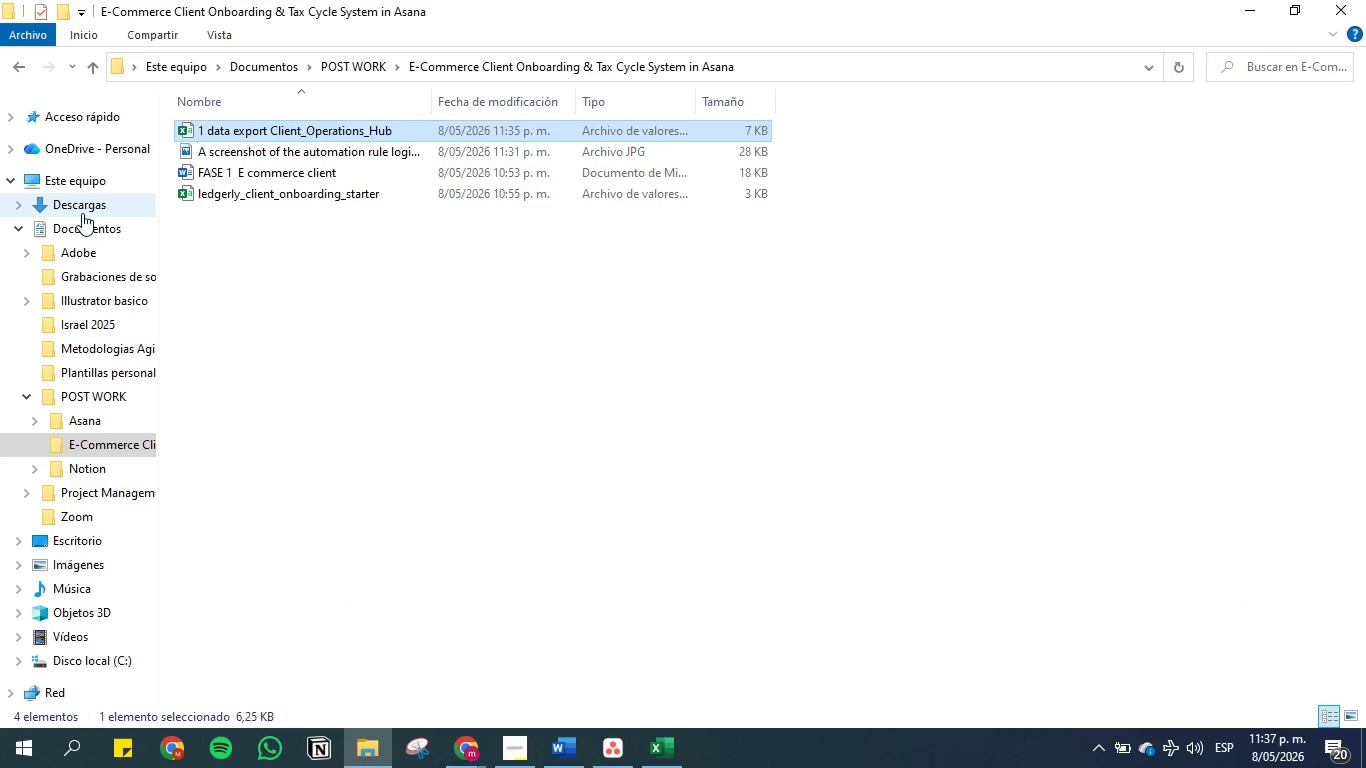 
left_click([87, 201])
 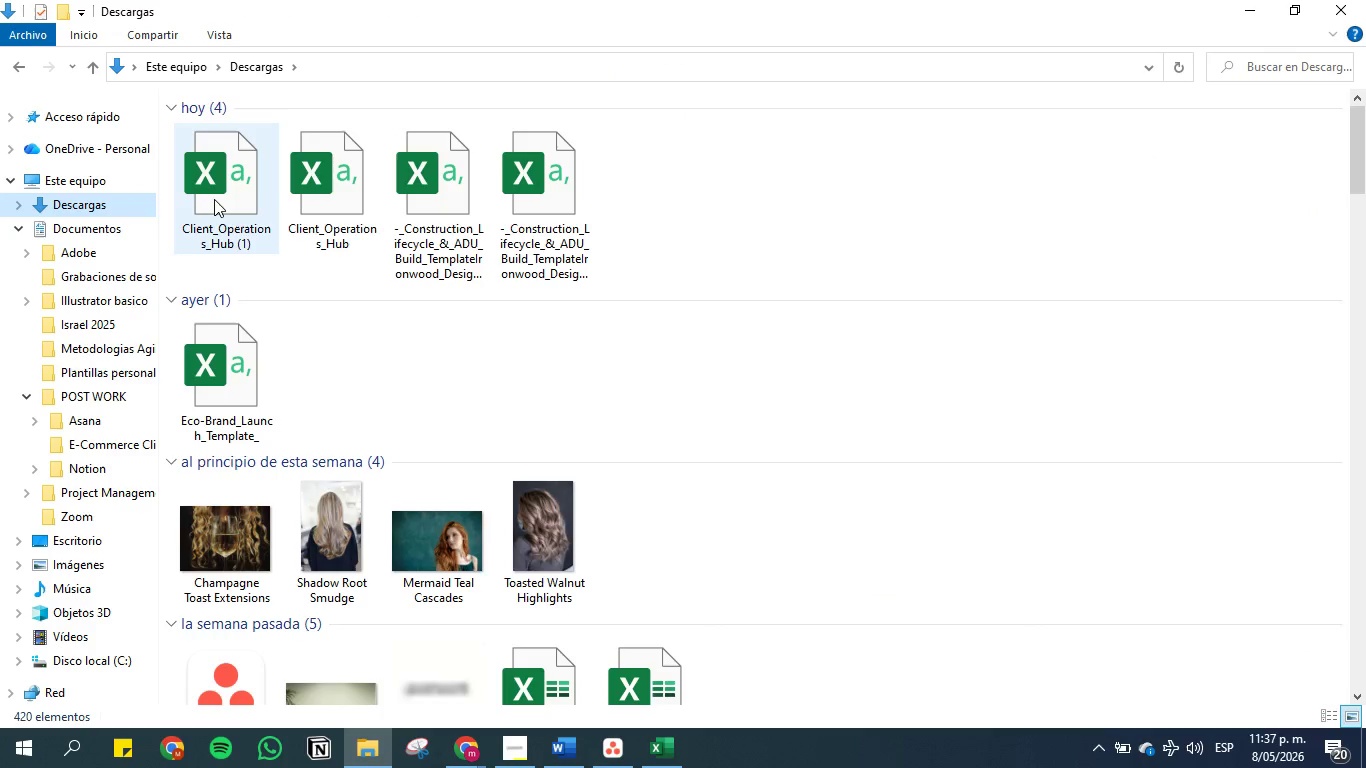 
right_click([215, 198])
 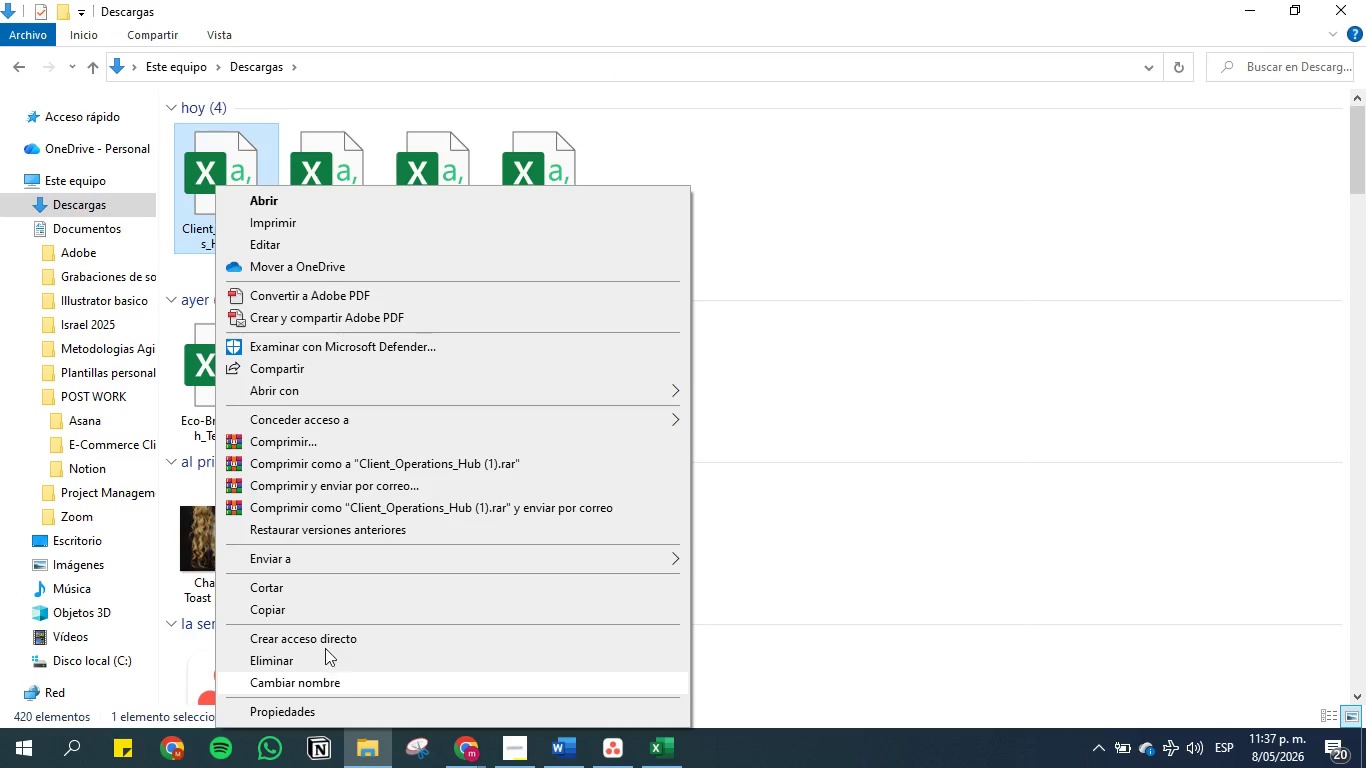 
left_click([303, 604])
 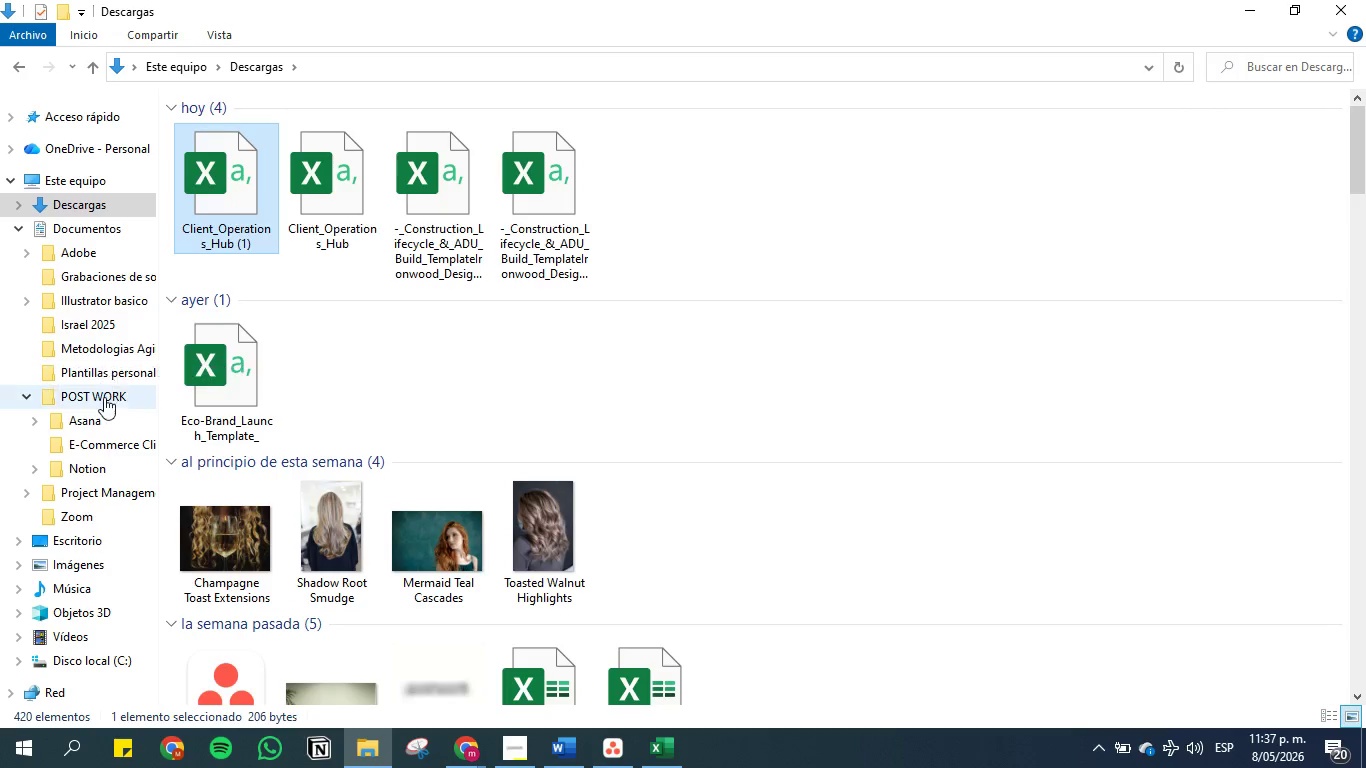 
left_click([104, 399])
 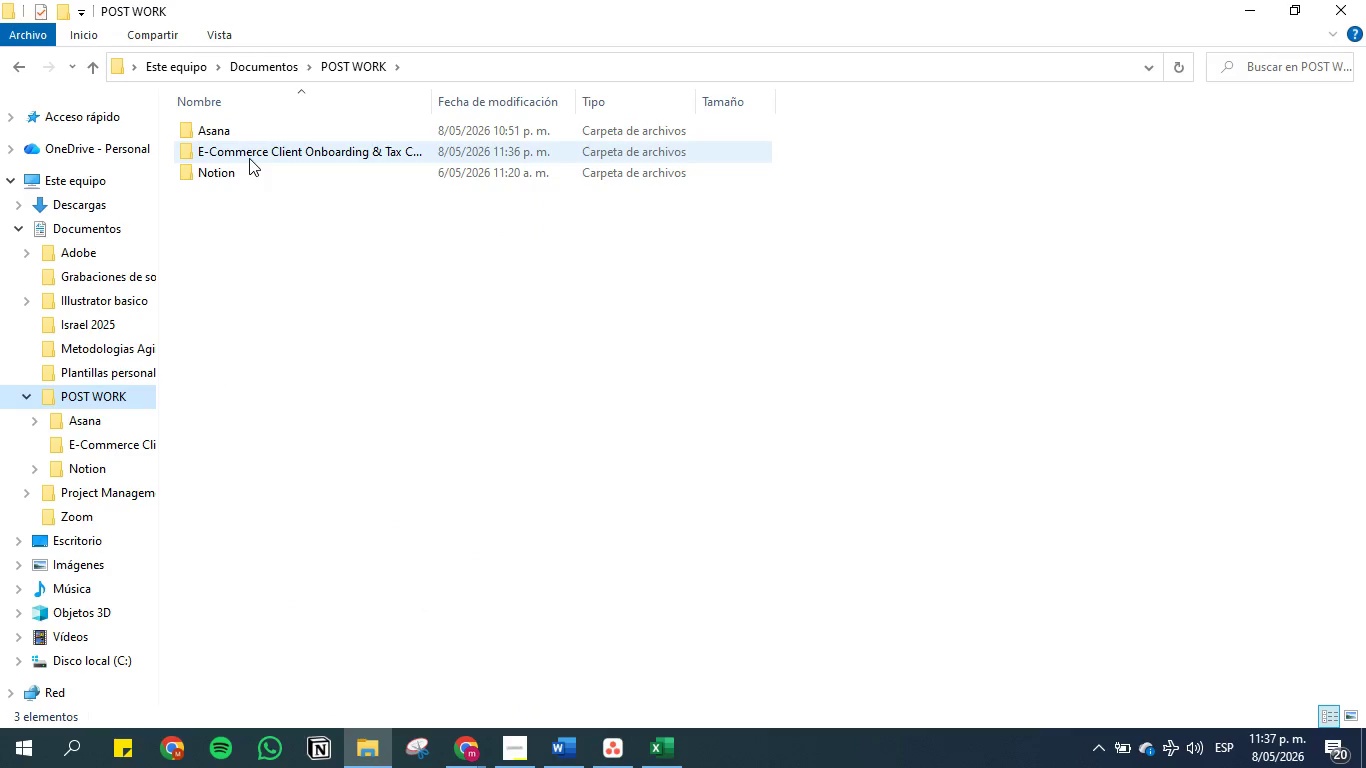 
double_click([249, 158])
 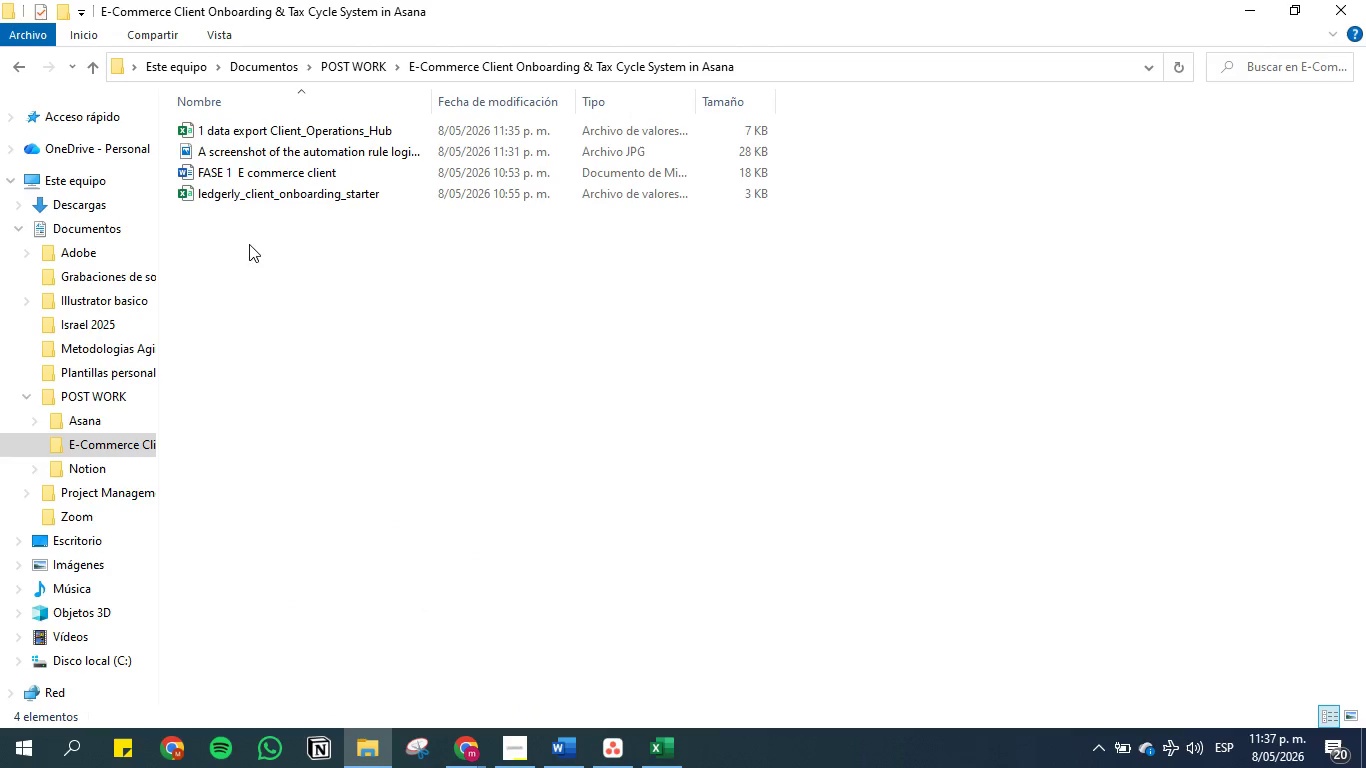 
left_click([250, 271])
 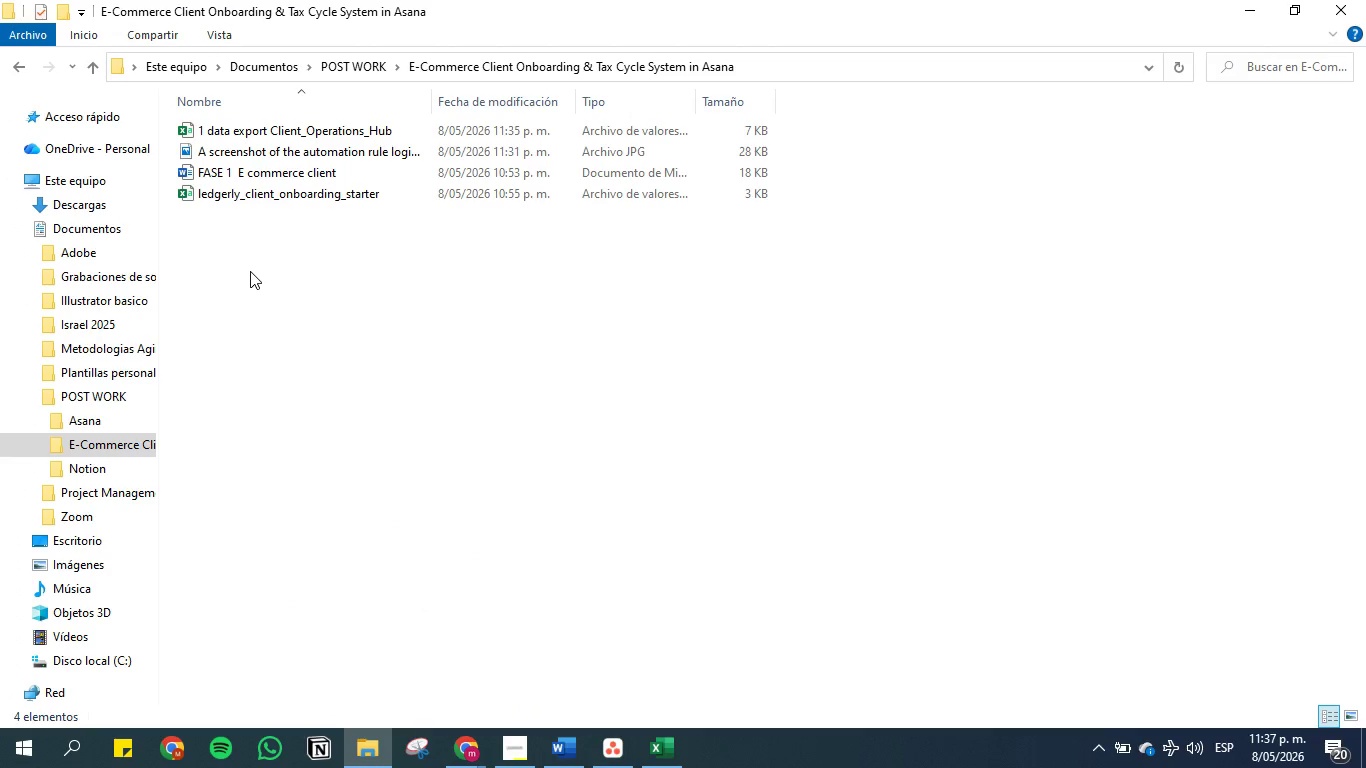 
key(Control+V)
 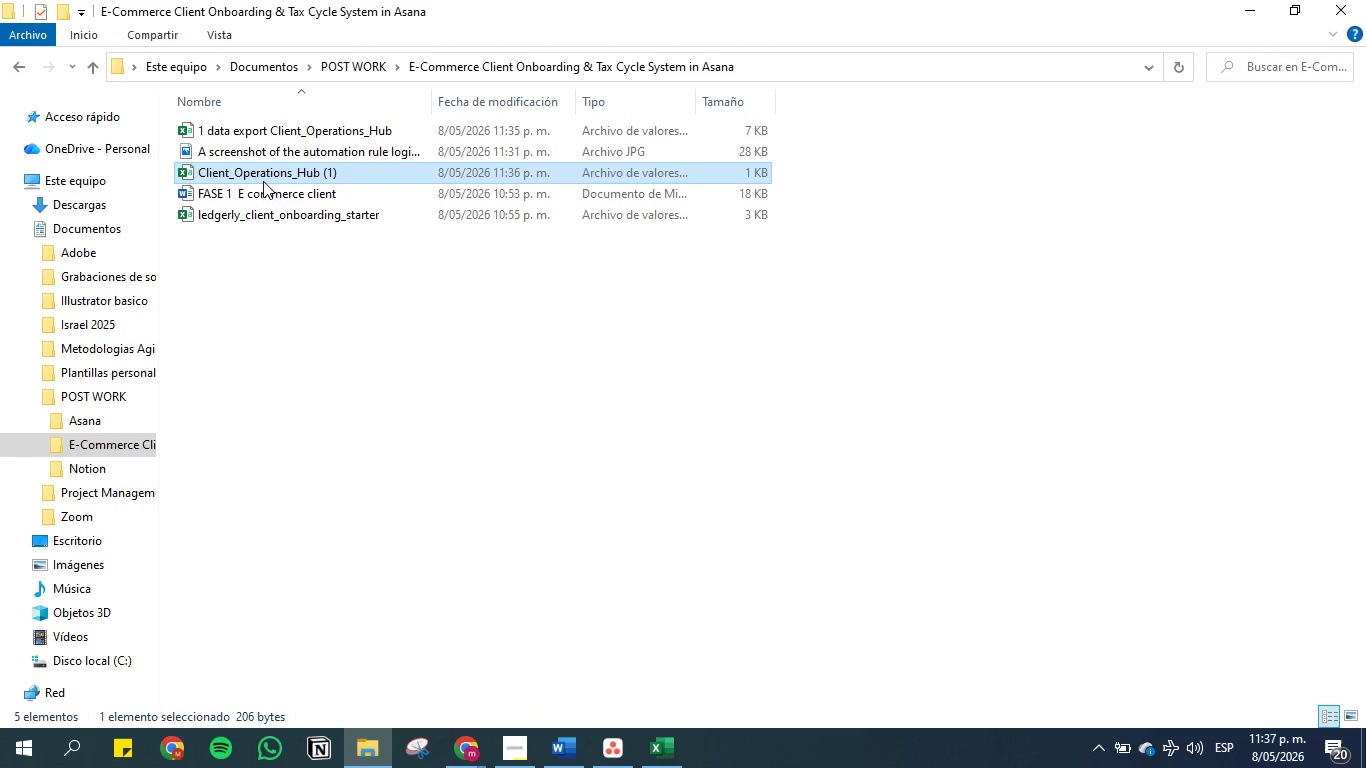 
right_click([263, 177])
 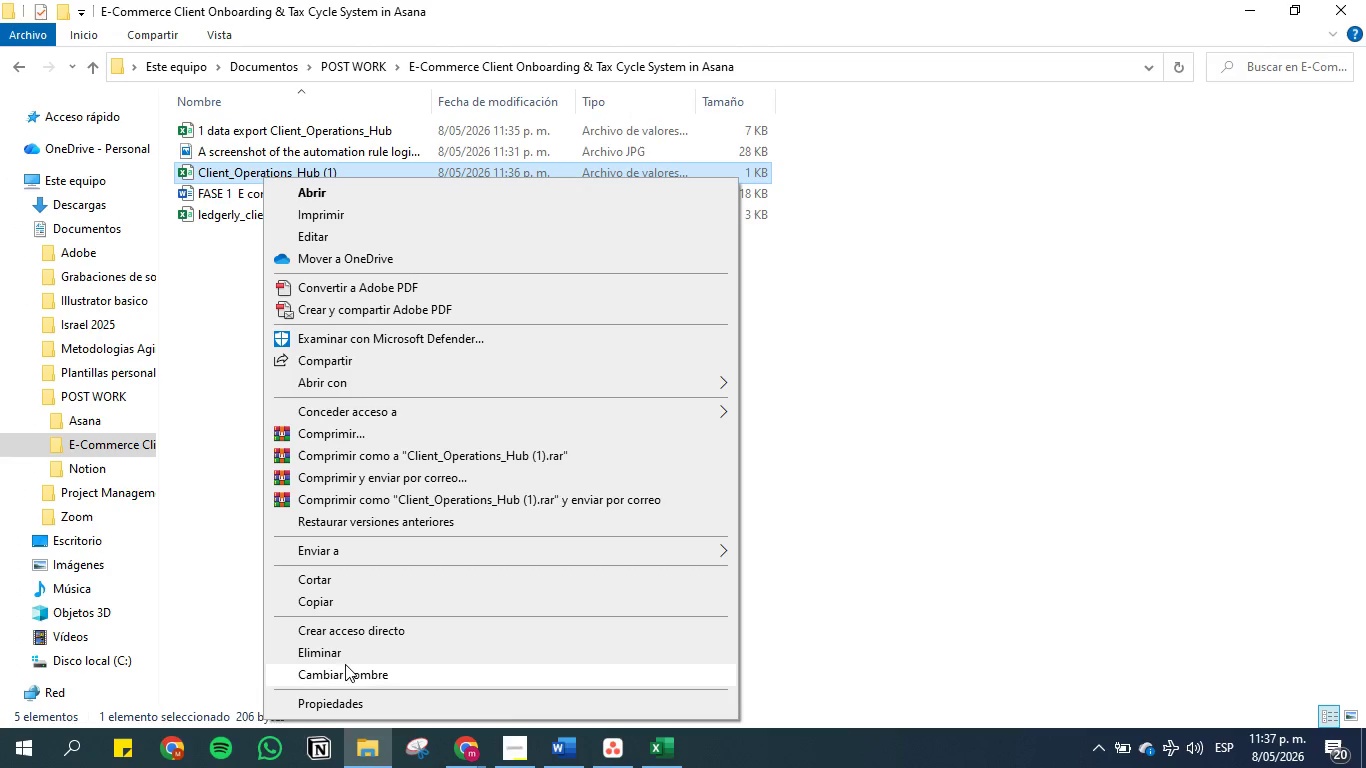 
left_click([345, 670])
 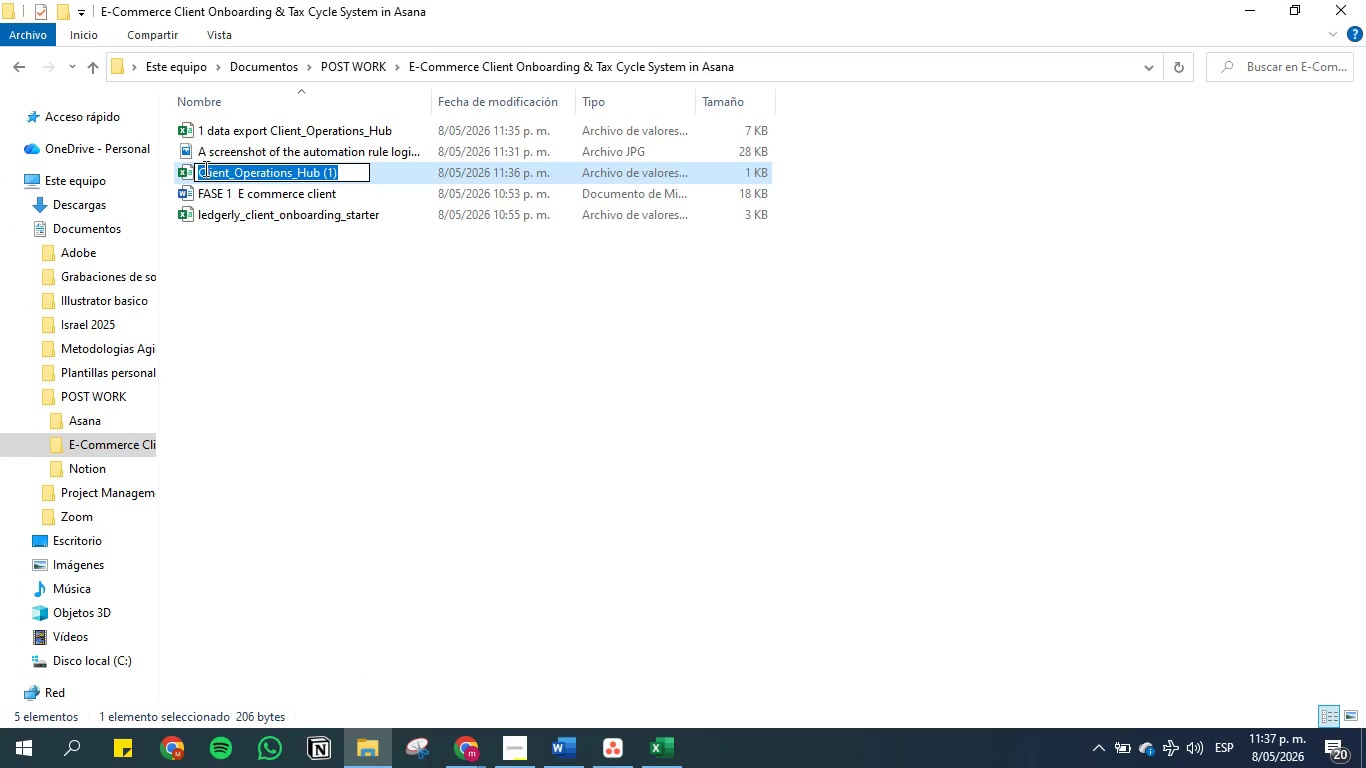 
left_click([204, 168])
 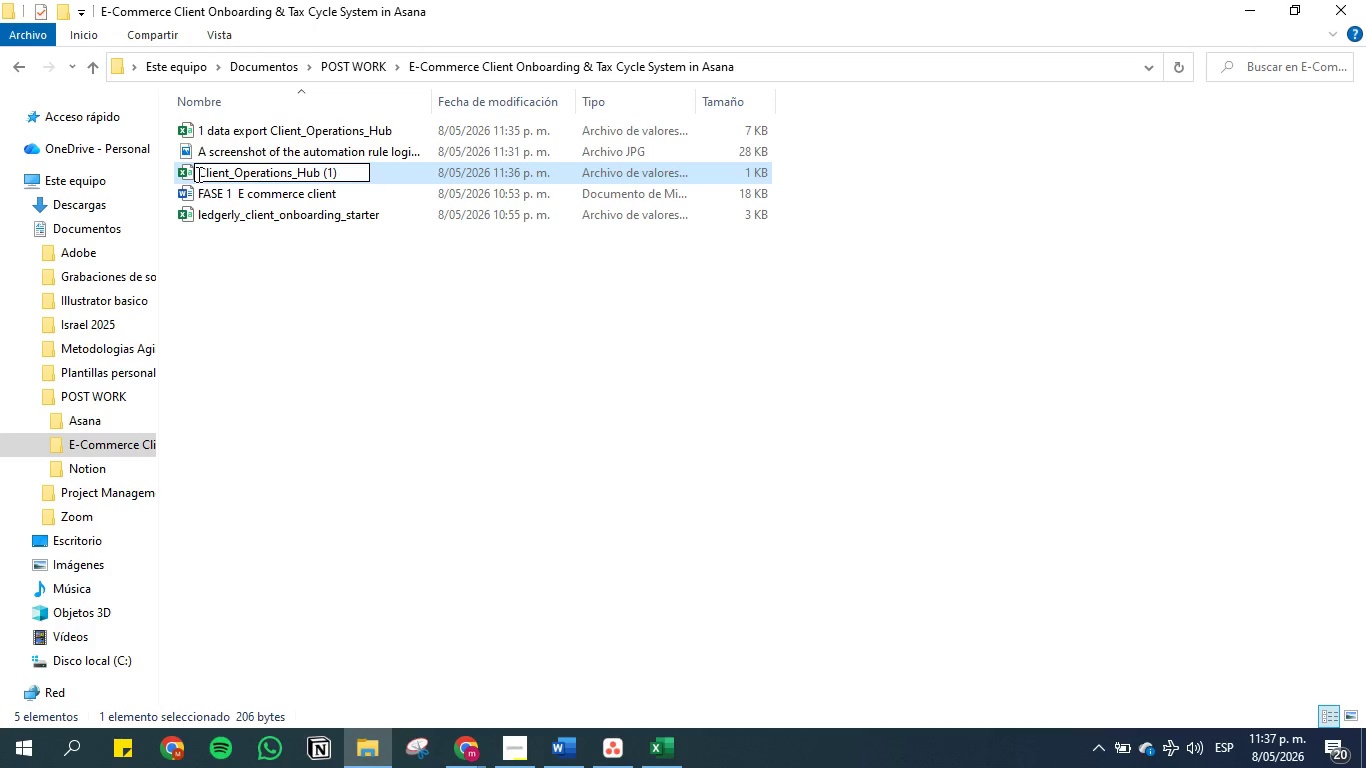 
left_click([197, 174])
 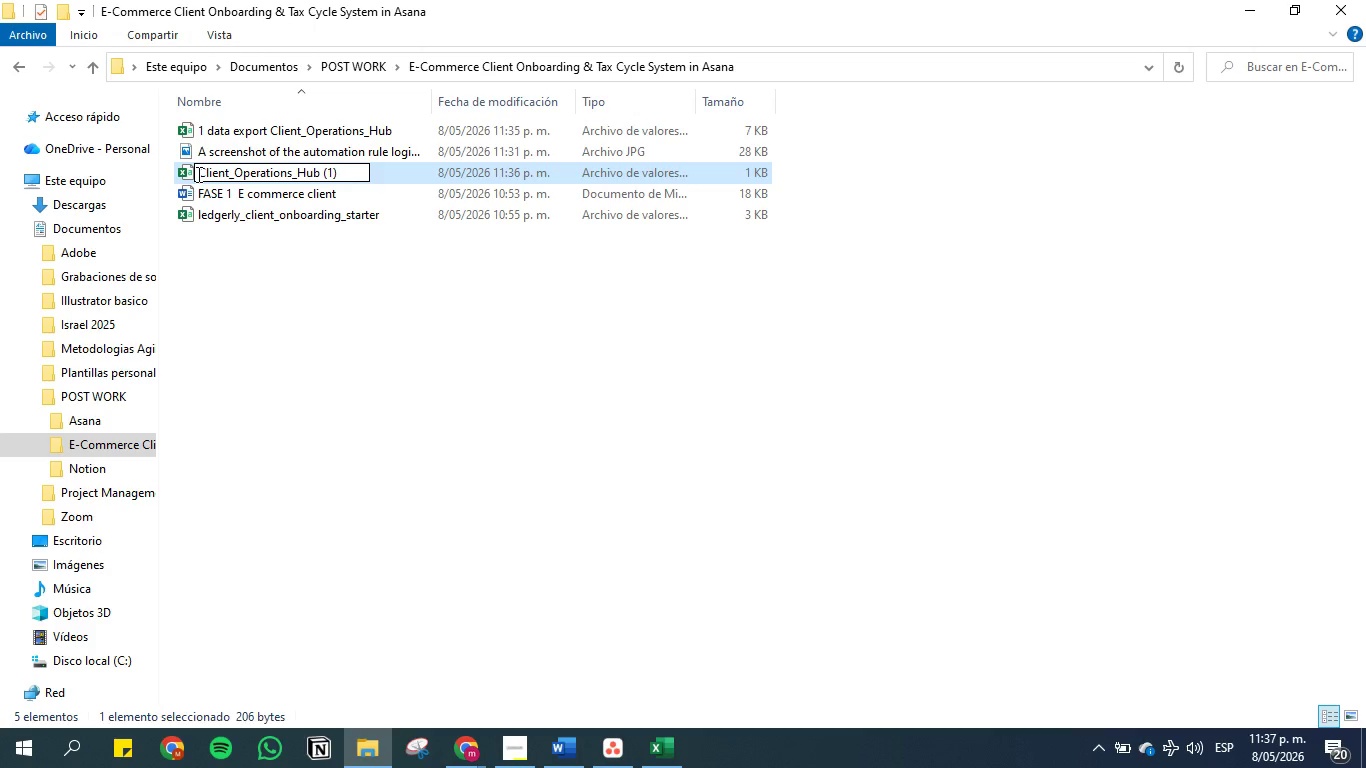 
type(2 data export )
 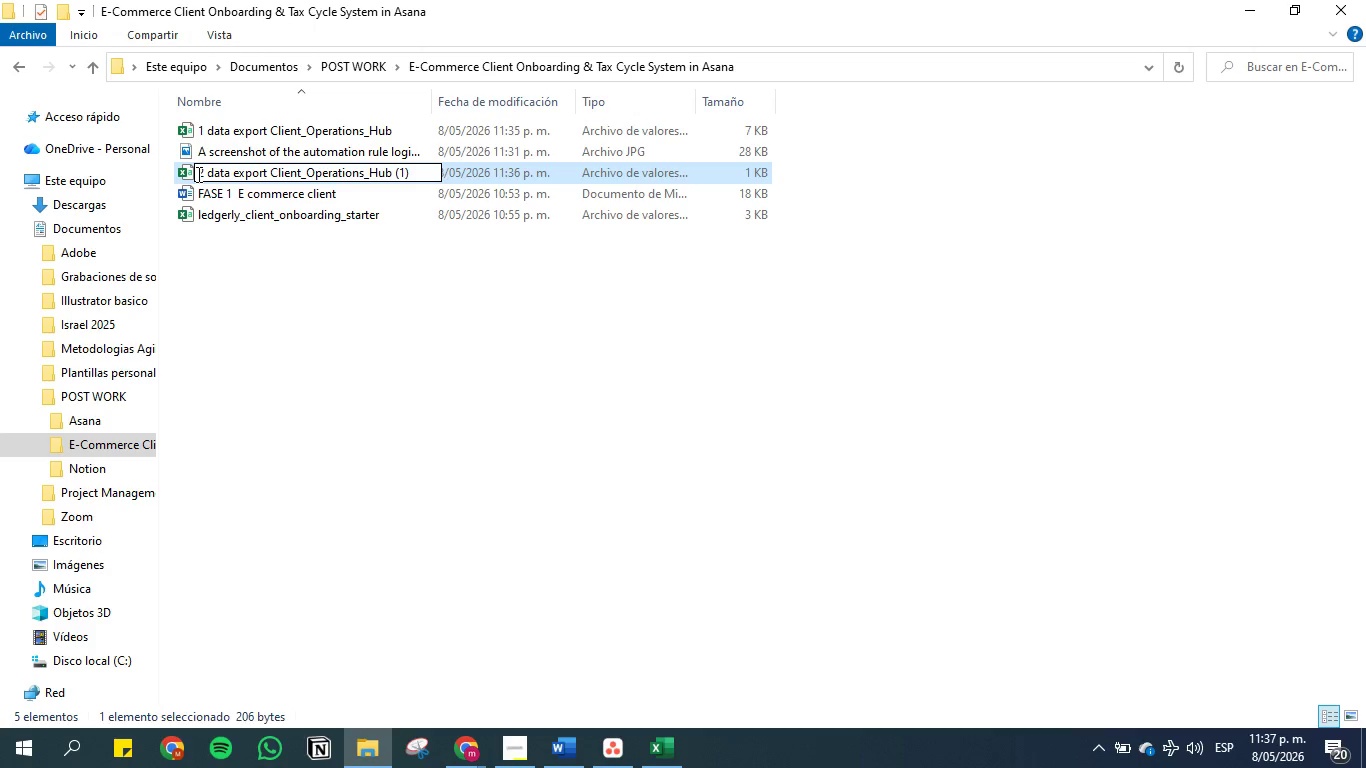 
key(Enter)
 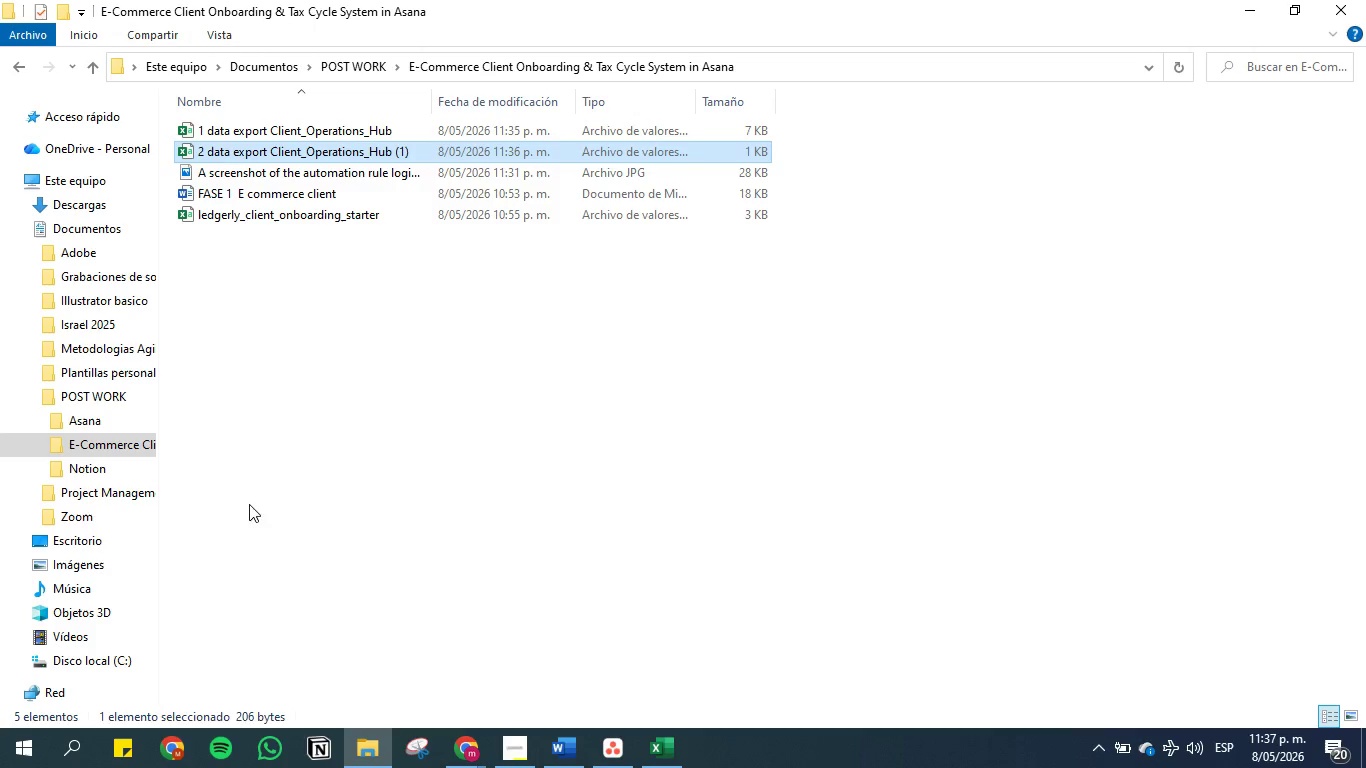 
left_click([255, 510])
 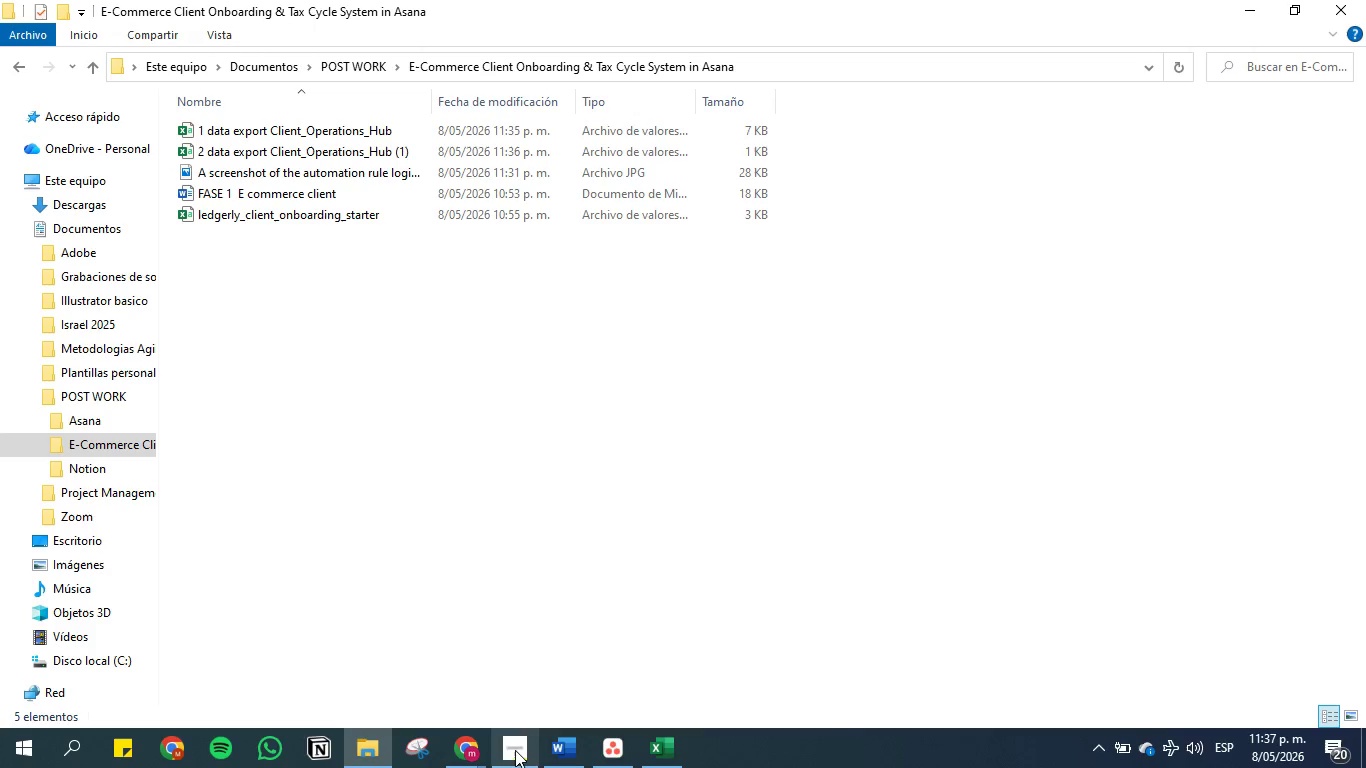 
left_click([515, 754])